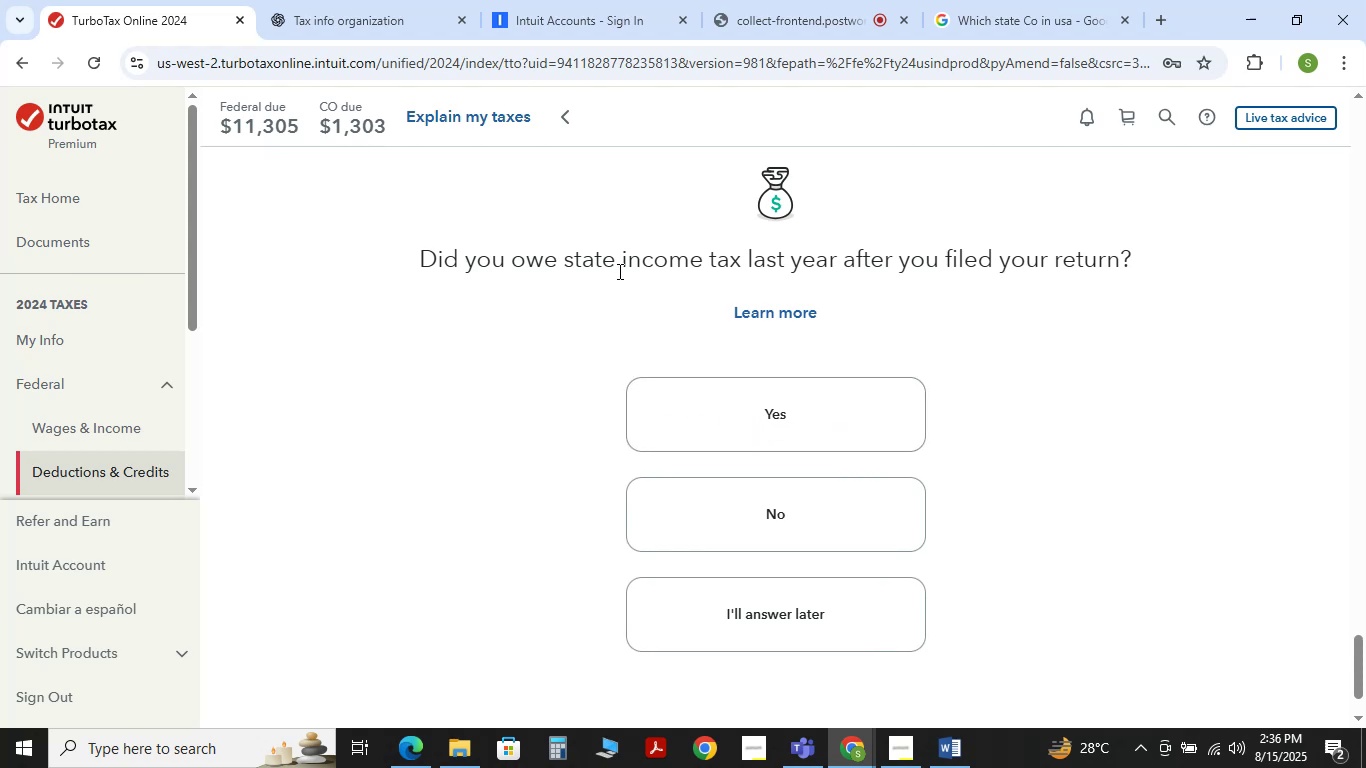 
left_click([804, 512])
 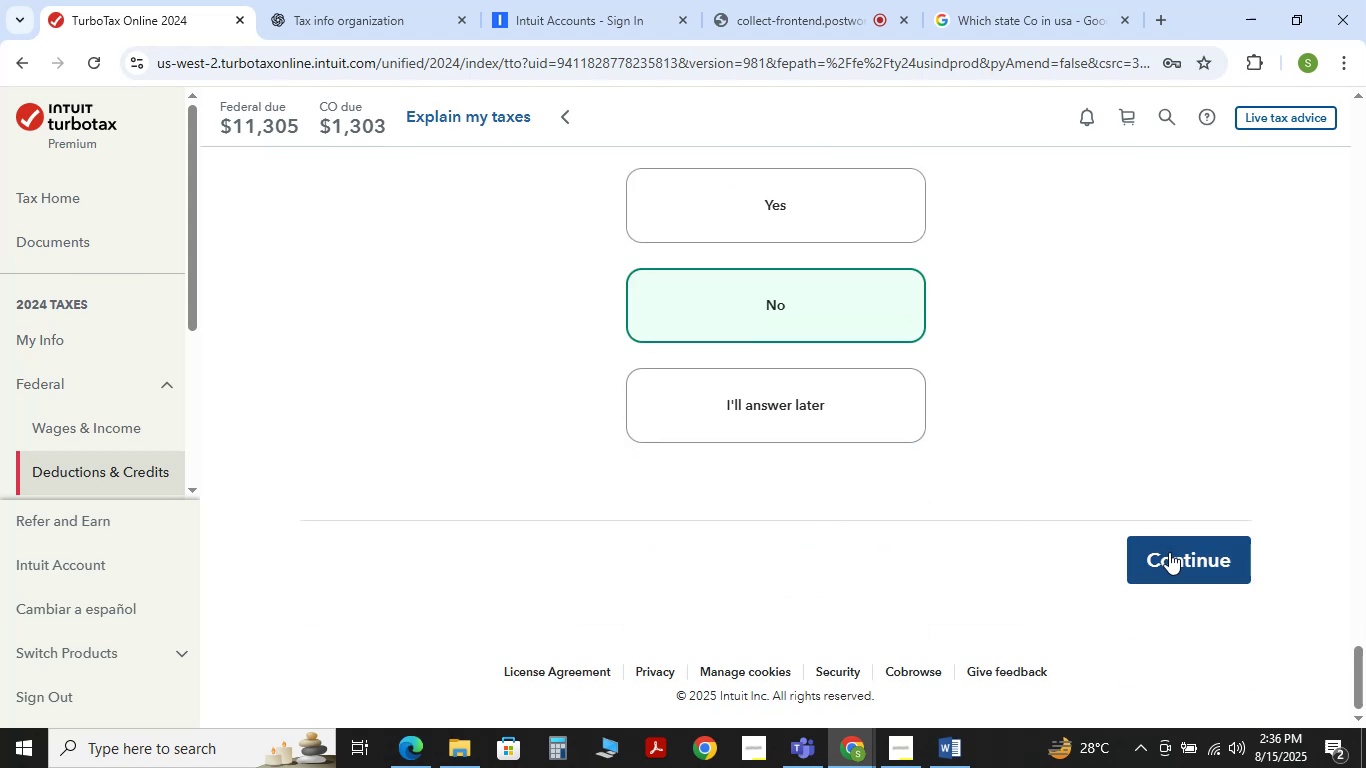 
double_click([1169, 552])
 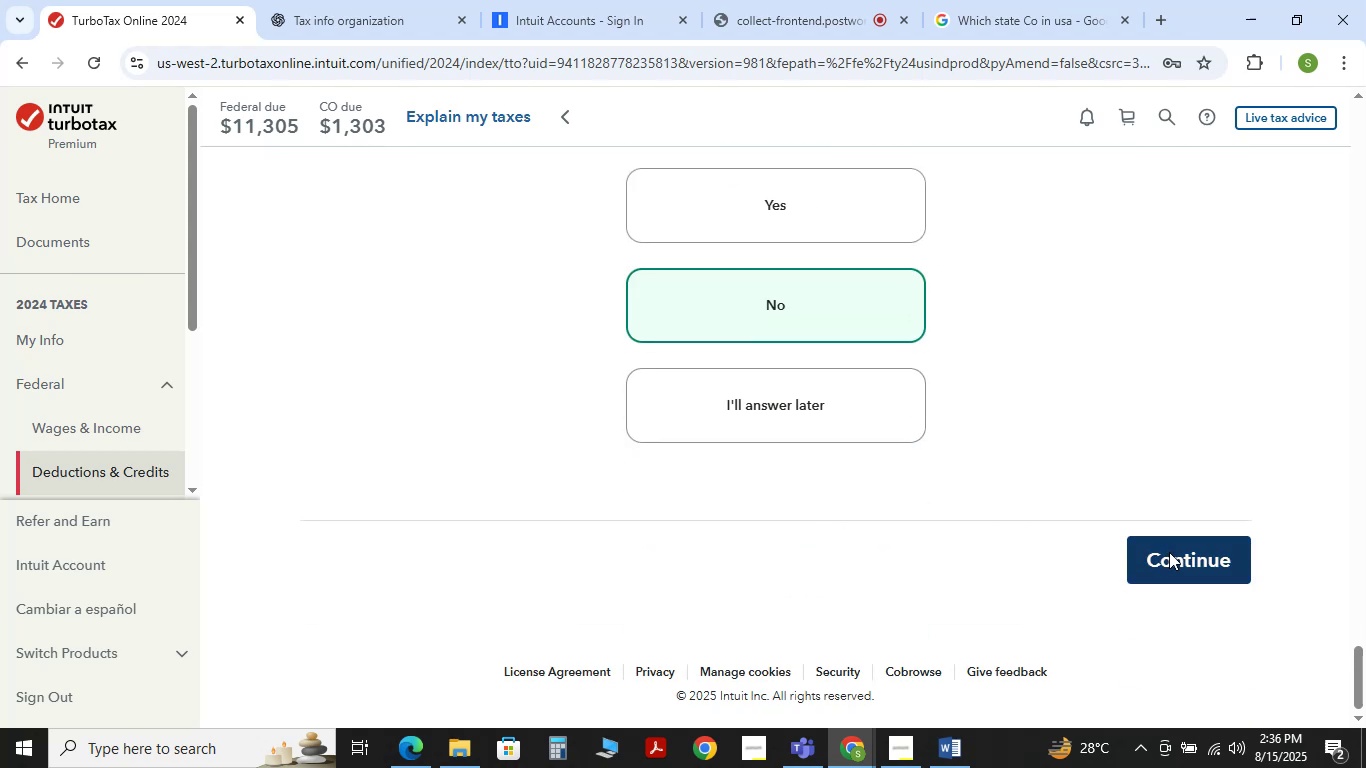 
triple_click([1169, 552])
 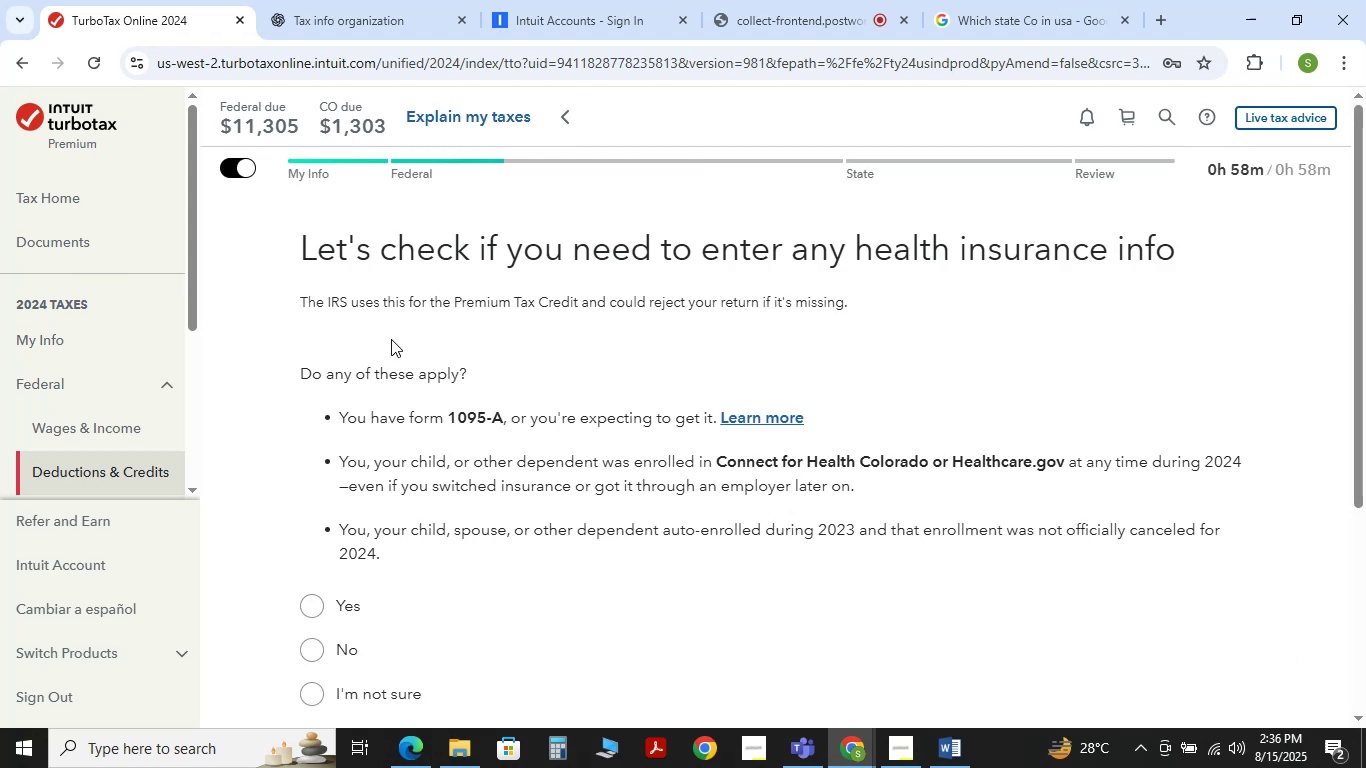 
wait(8.87)
 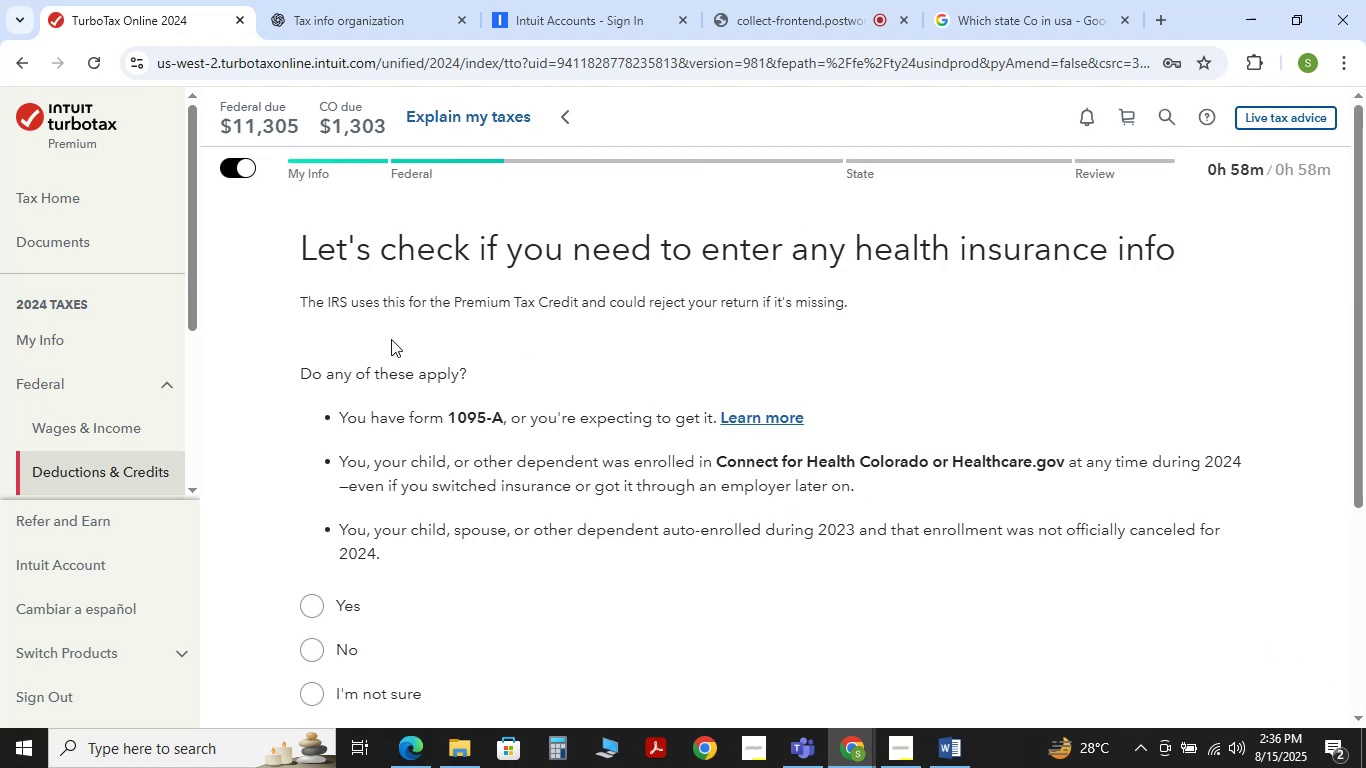 
scroll: coordinate [503, 442], scroll_direction: down, amount: 1.0
 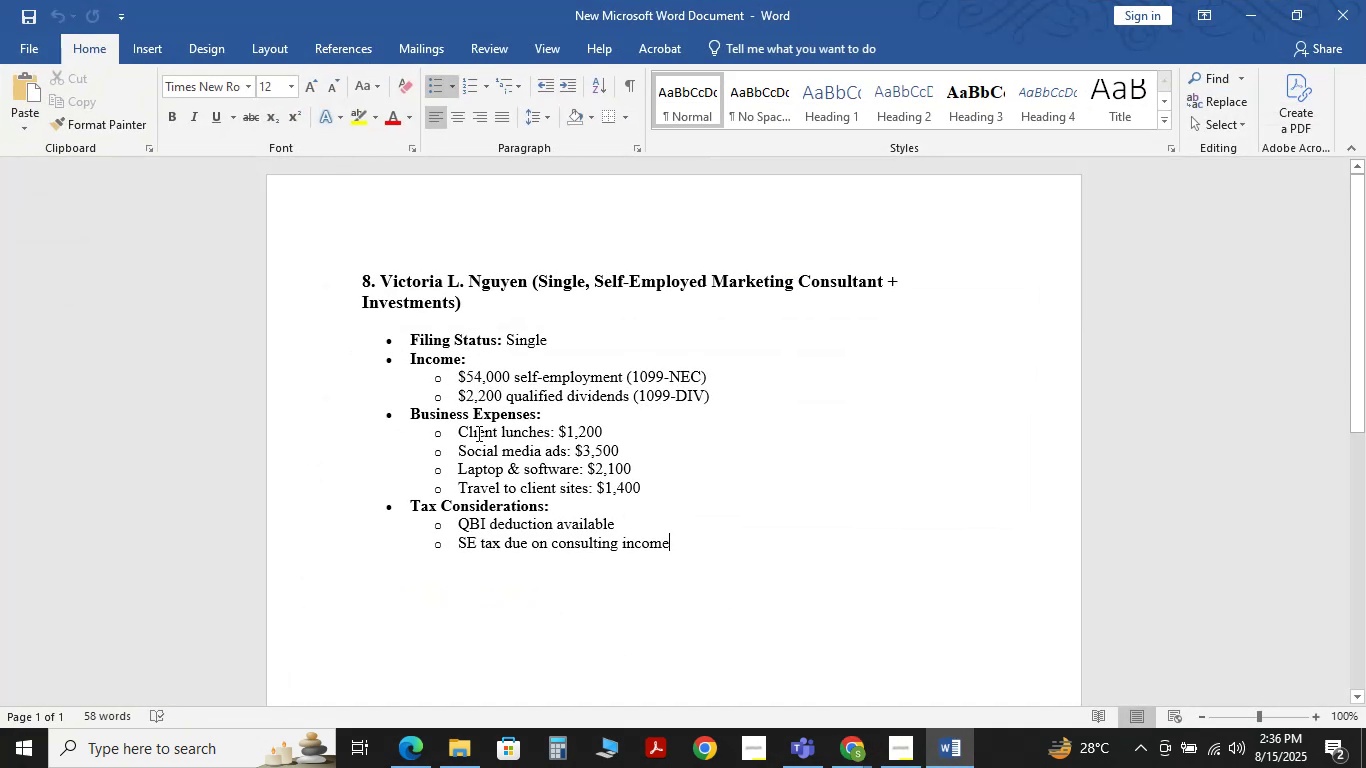 
wait(11.71)
 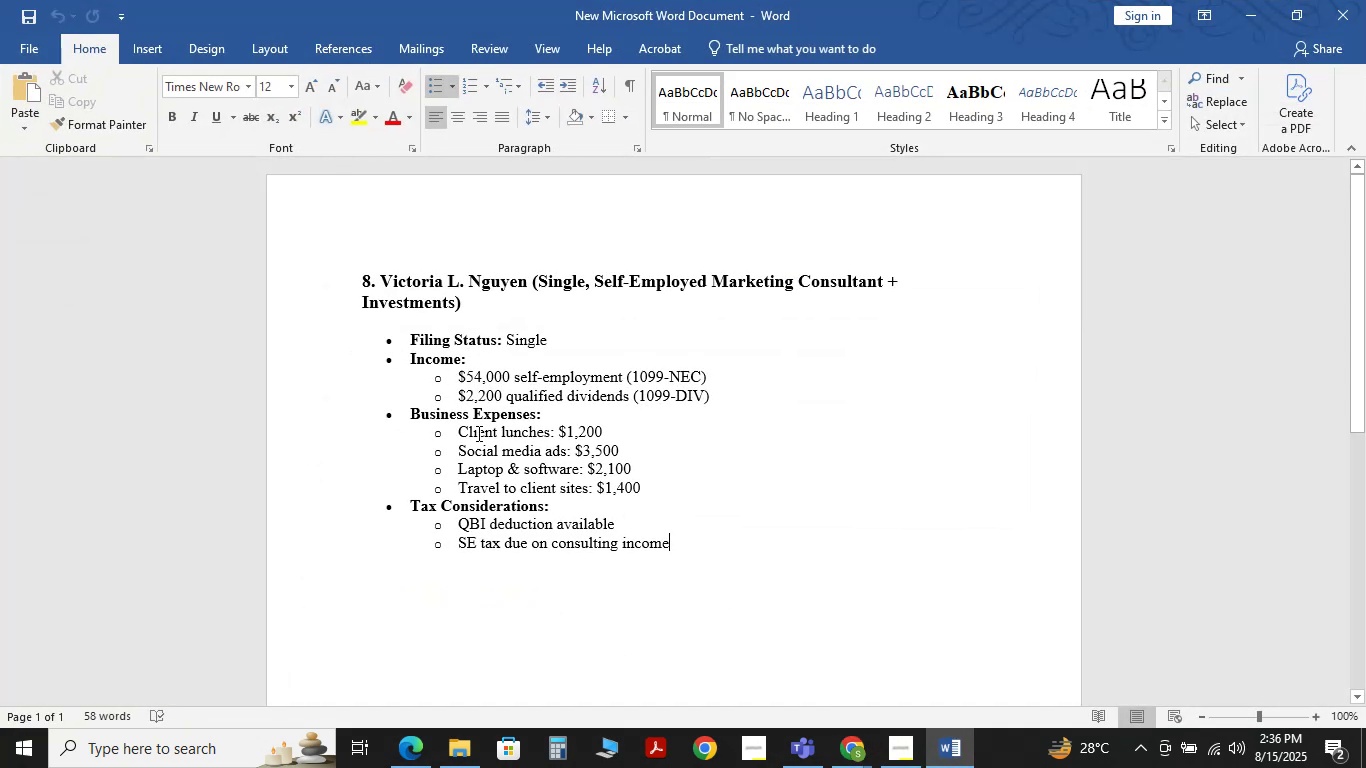 
left_click([1258, 14])
 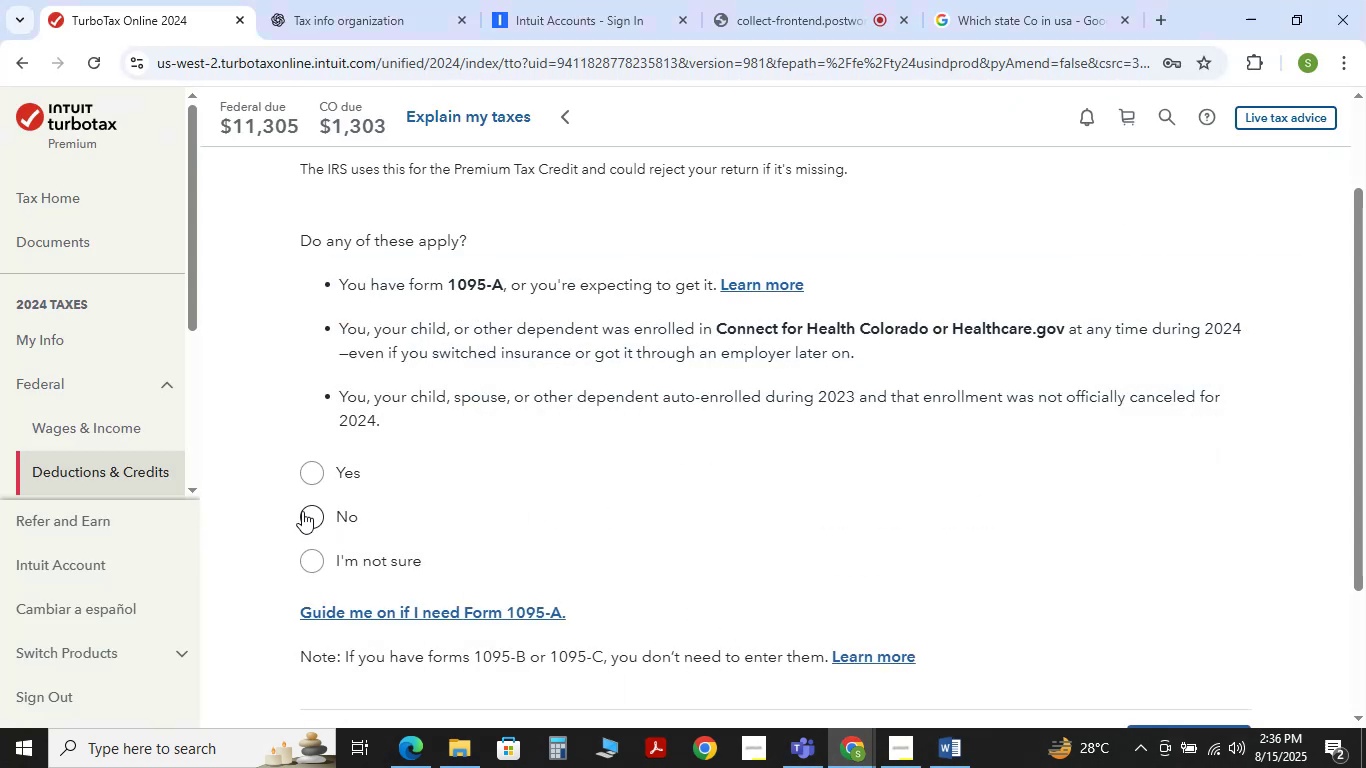 
double_click([309, 509])
 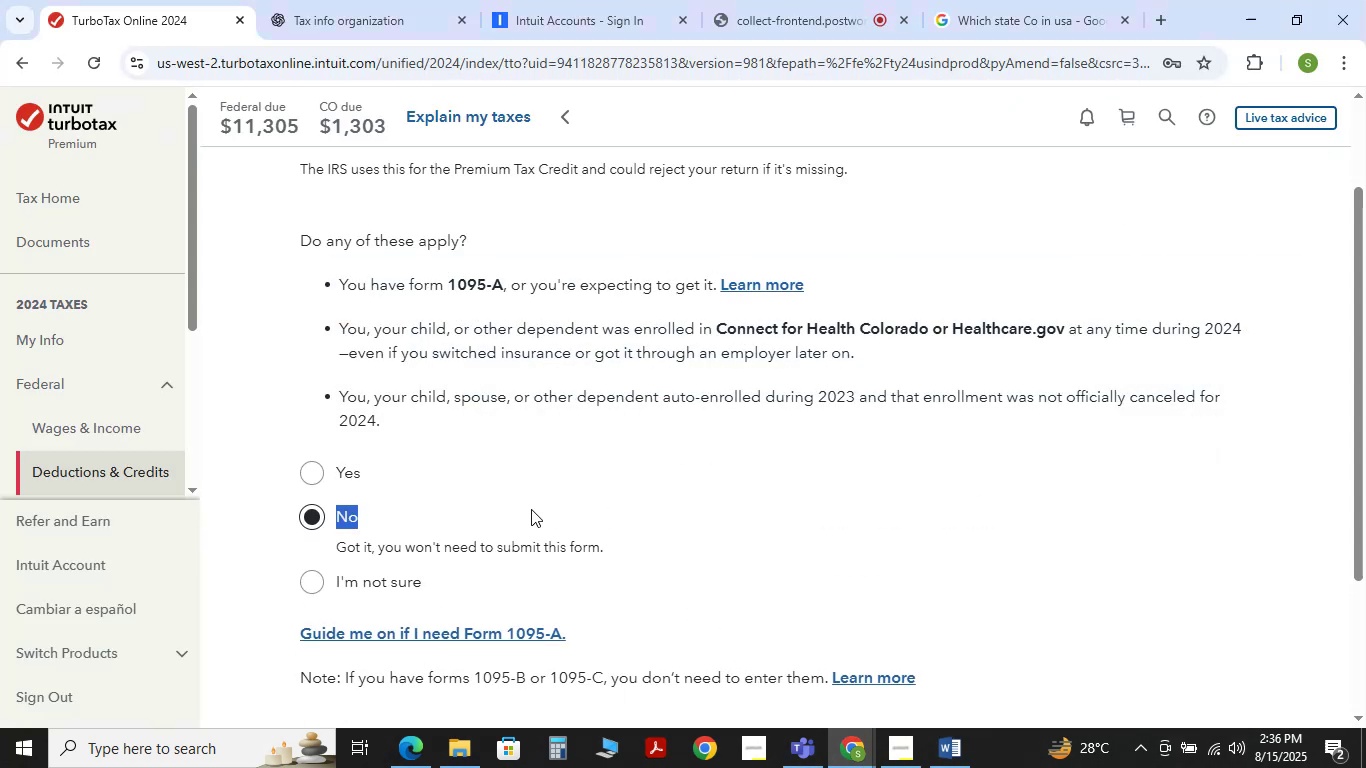 
scroll: coordinate [627, 510], scroll_direction: down, amount: 2.0
 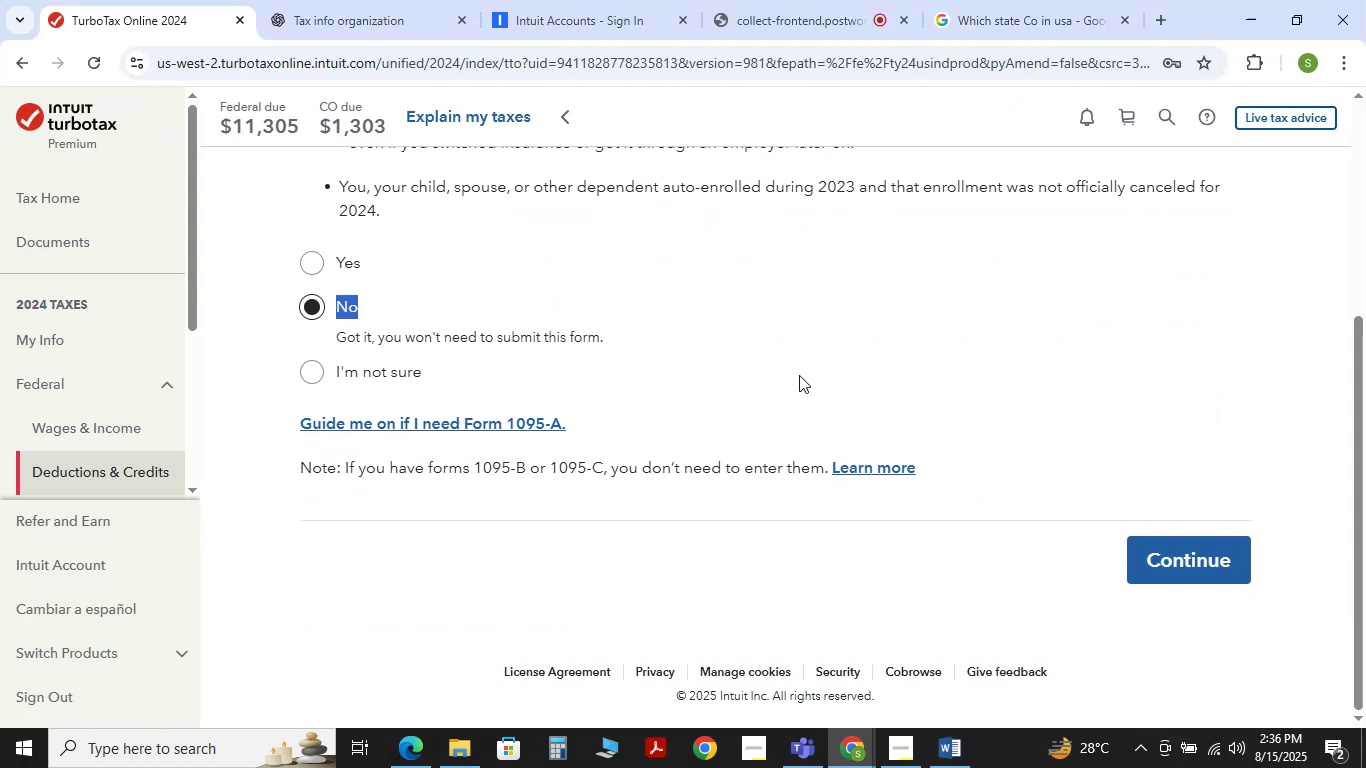 
left_click([799, 375])
 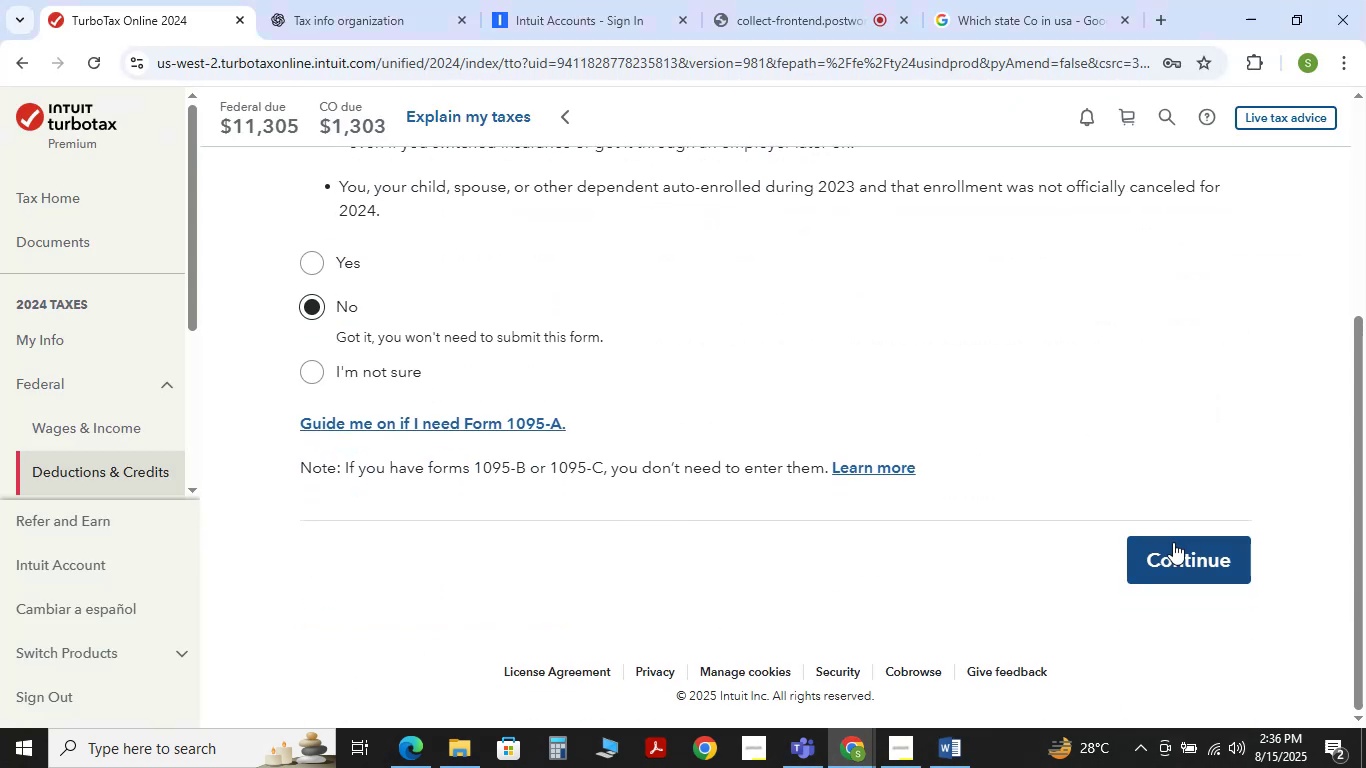 
left_click([1167, 545])
 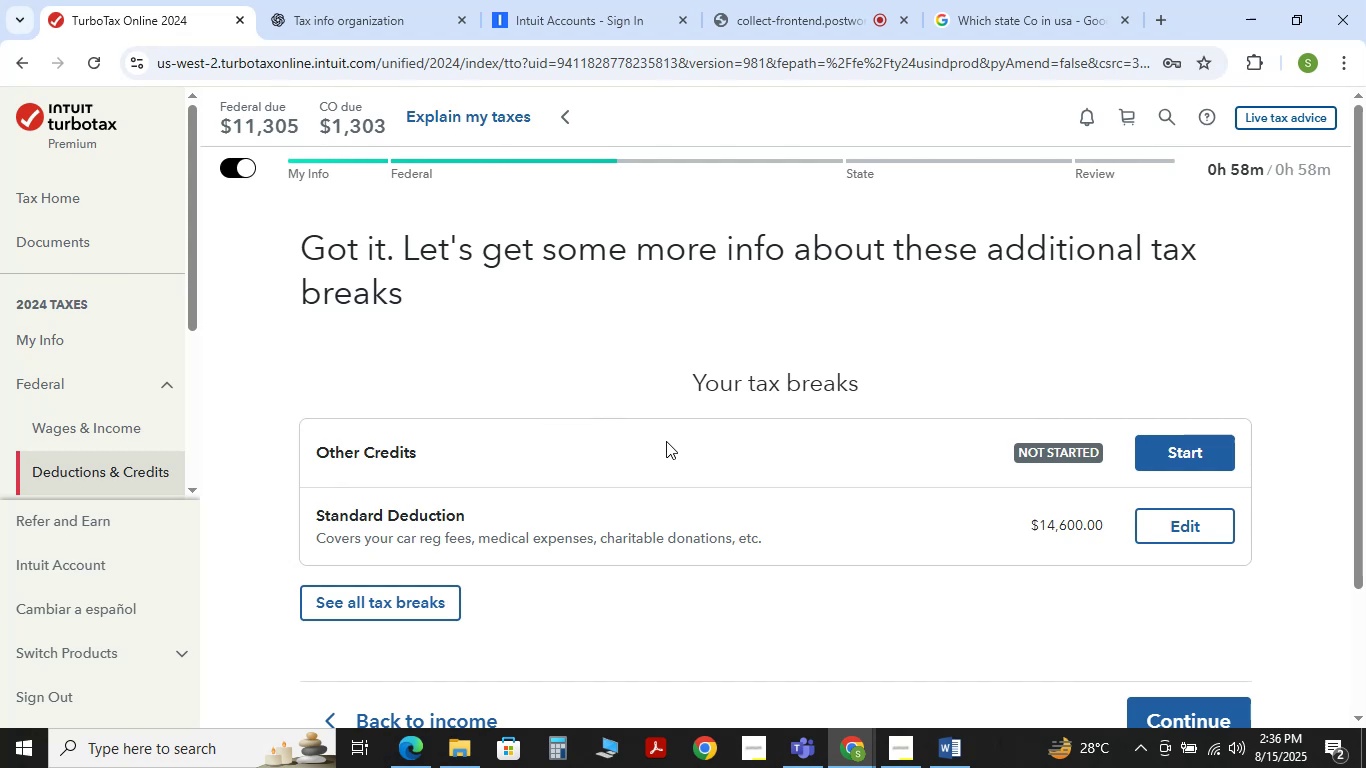 
wait(9.29)
 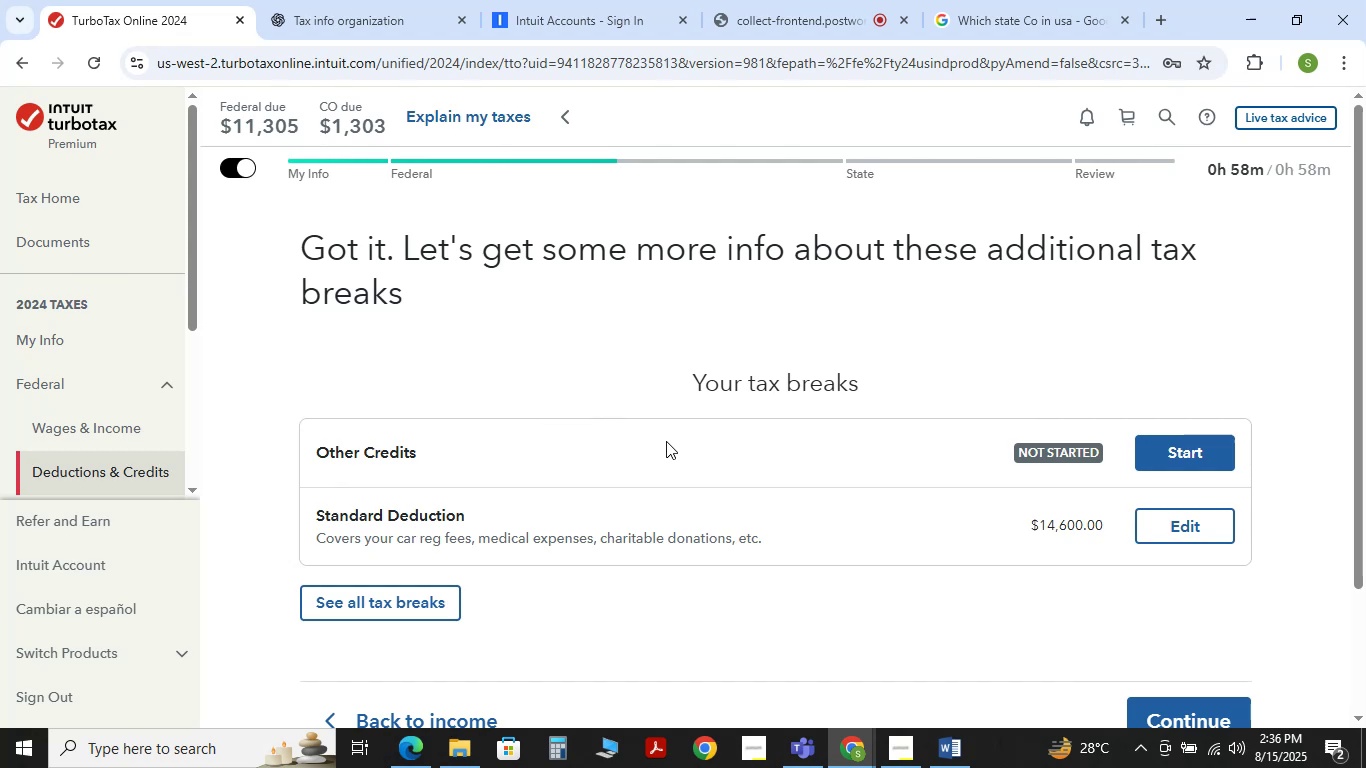 
left_click([1161, 443])
 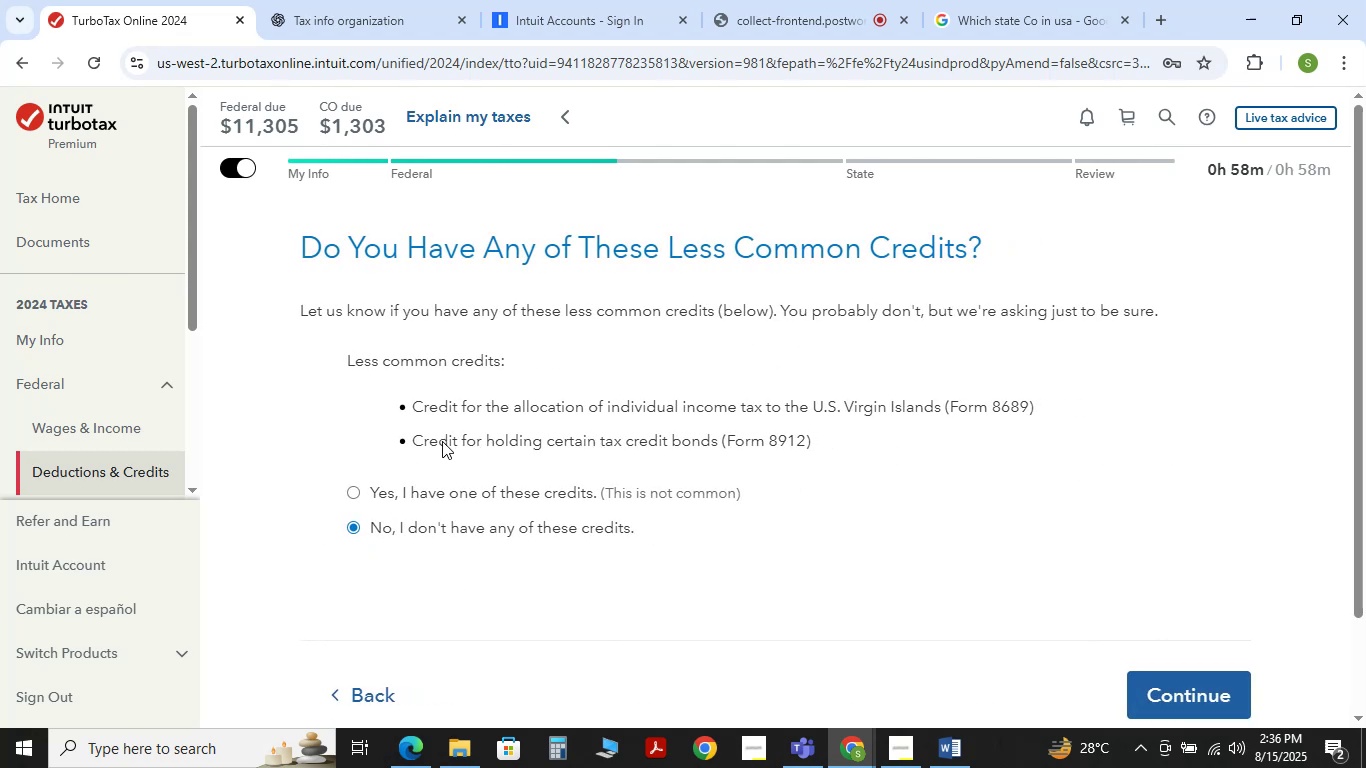 
left_click([1210, 672])
 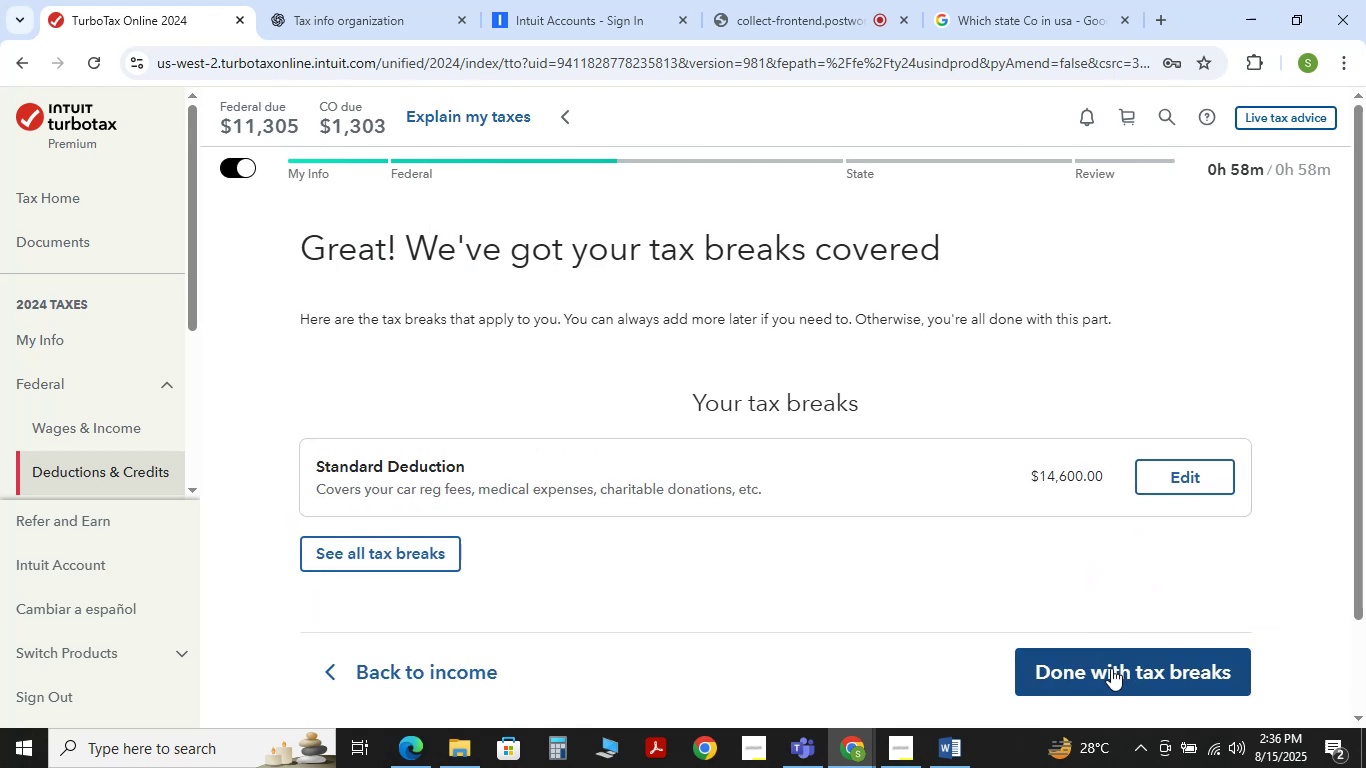 
wait(6.33)
 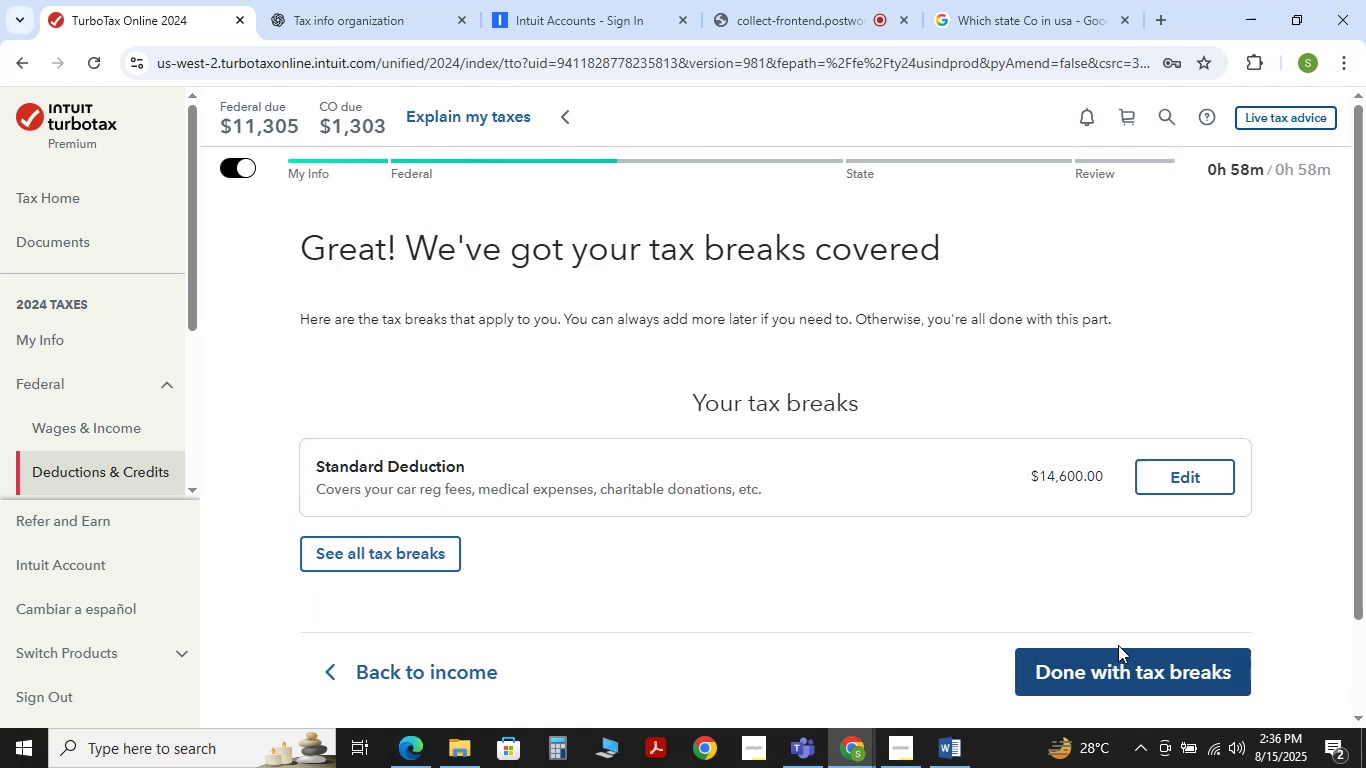 
left_click([1111, 668])
 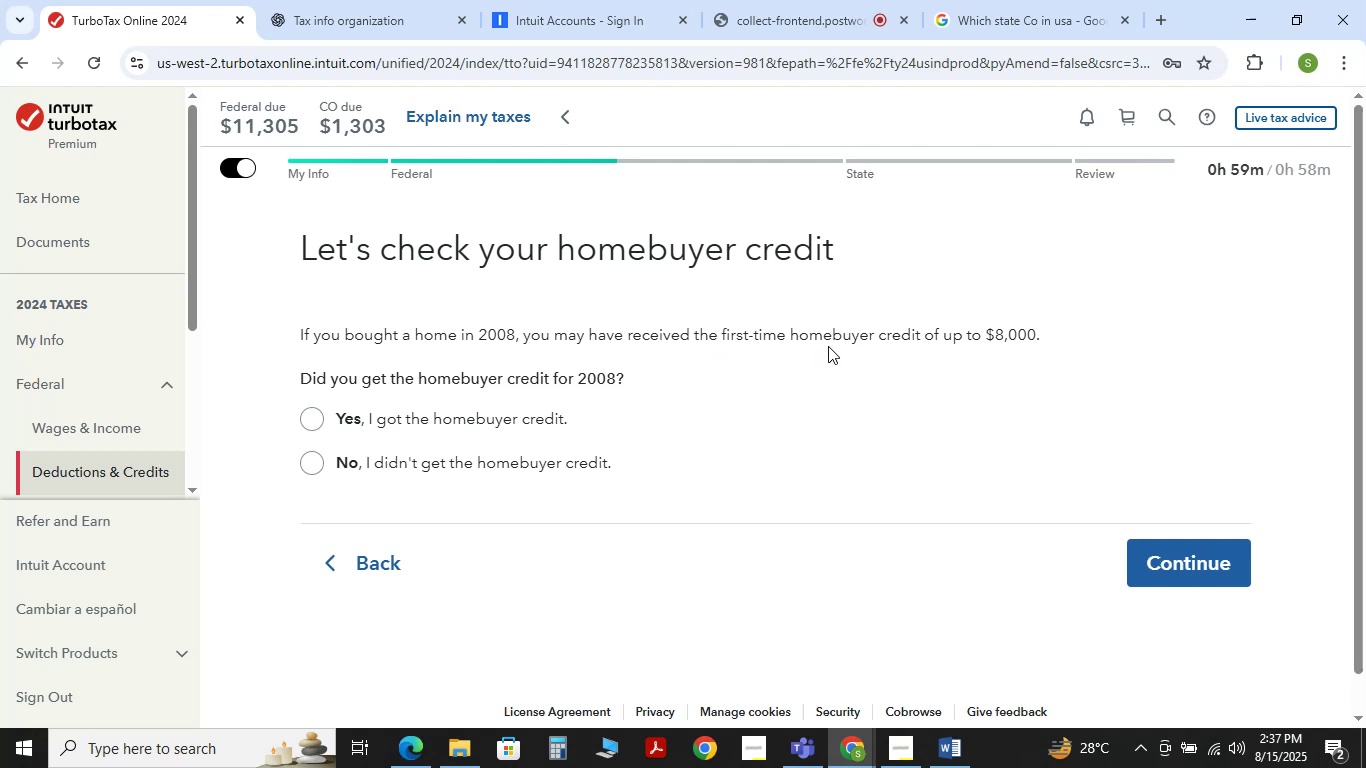 
wait(18.99)
 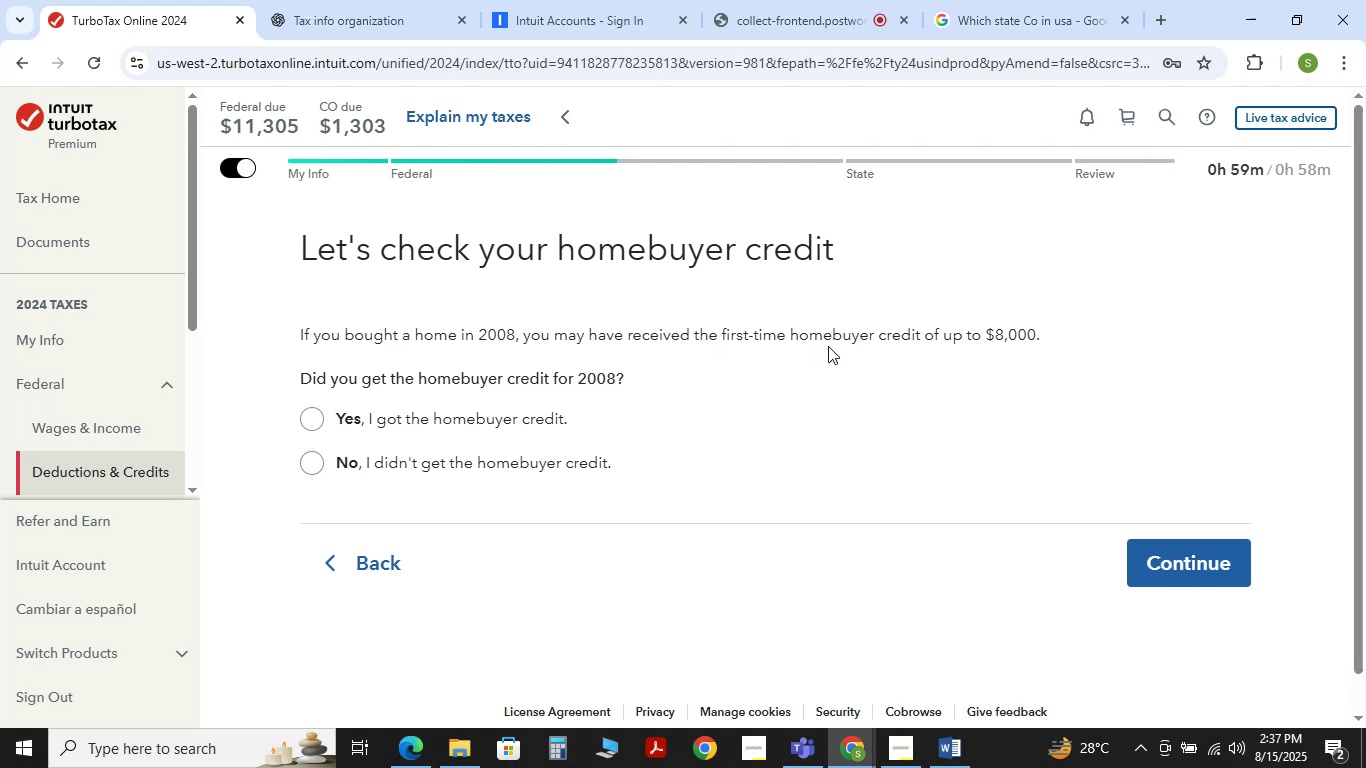 
left_click([311, 456])
 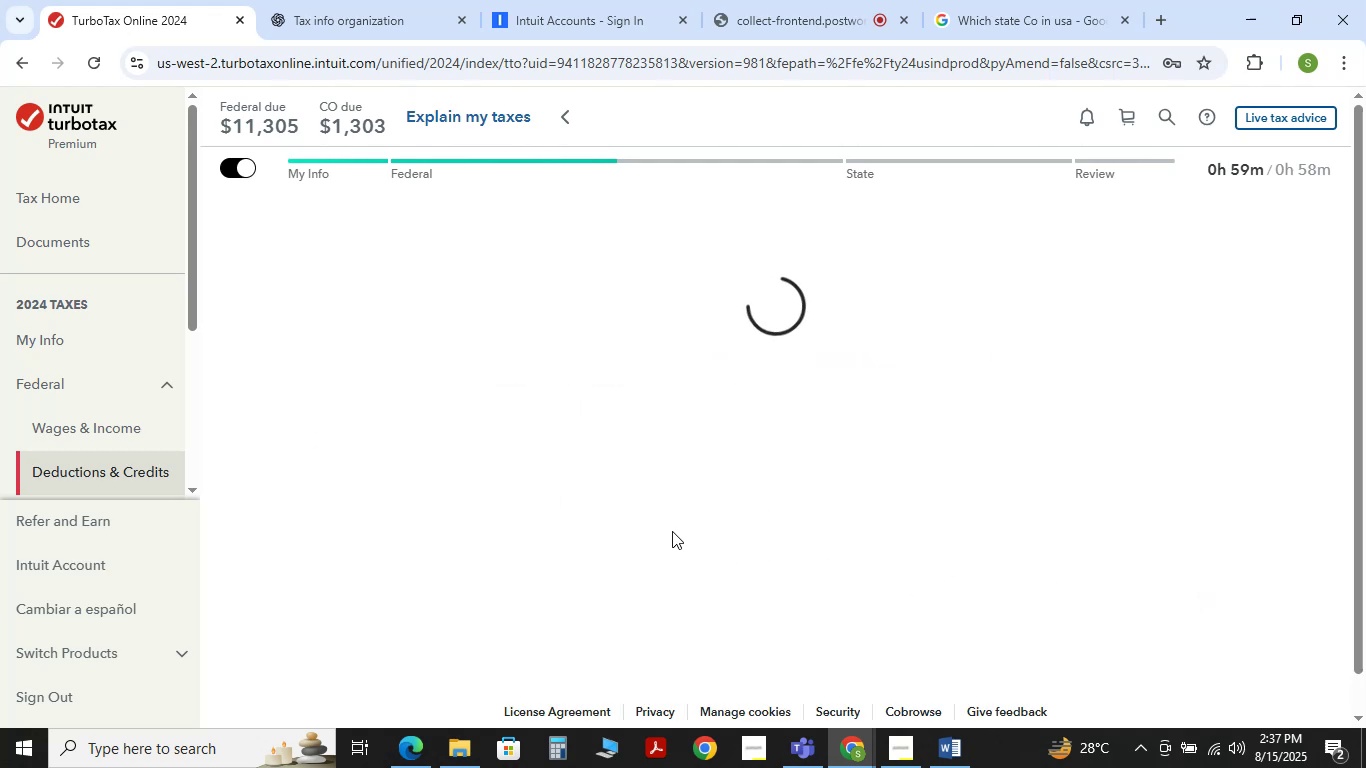 
scroll: coordinate [722, 519], scroll_direction: down, amount: 2.0
 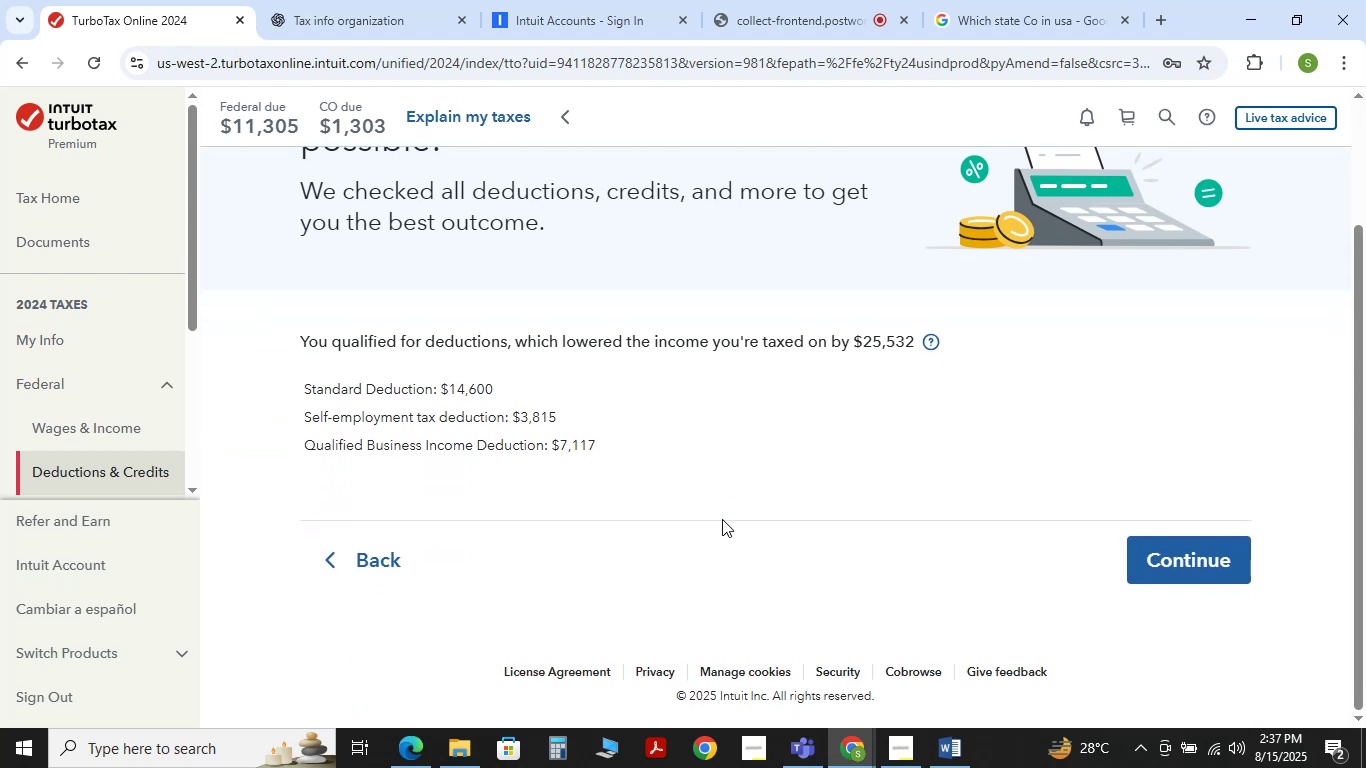 
scroll: coordinate [804, 533], scroll_direction: none, amount: 0.0
 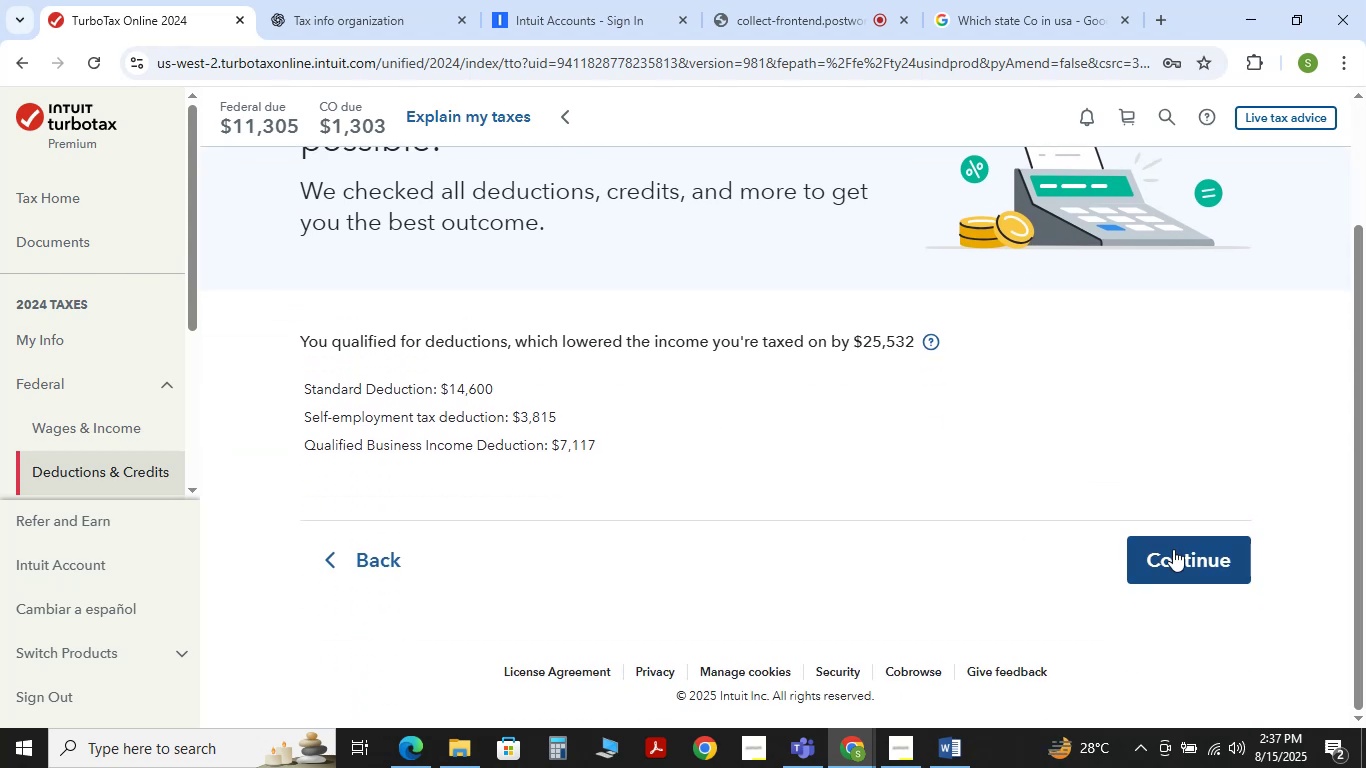 
left_click([1173, 549])
 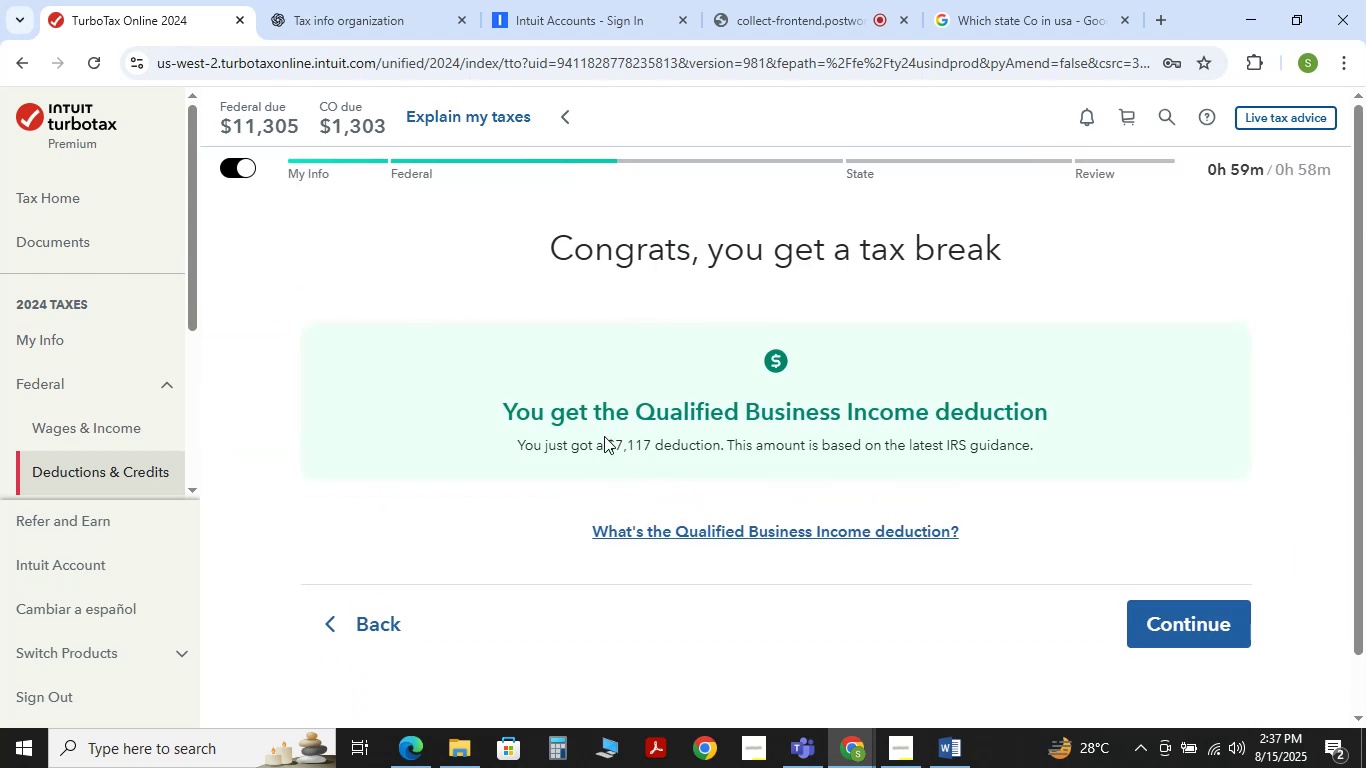 
wait(8.65)
 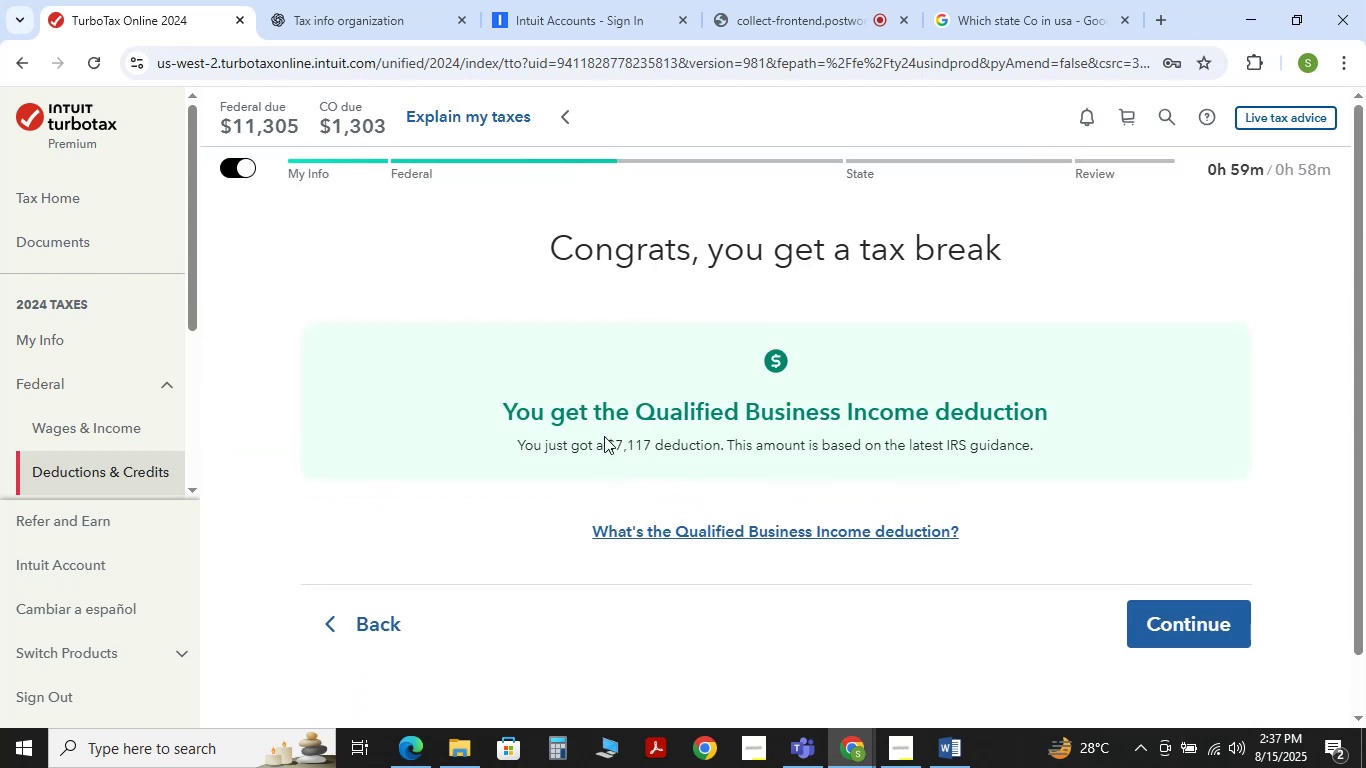 
left_click([1151, 609])
 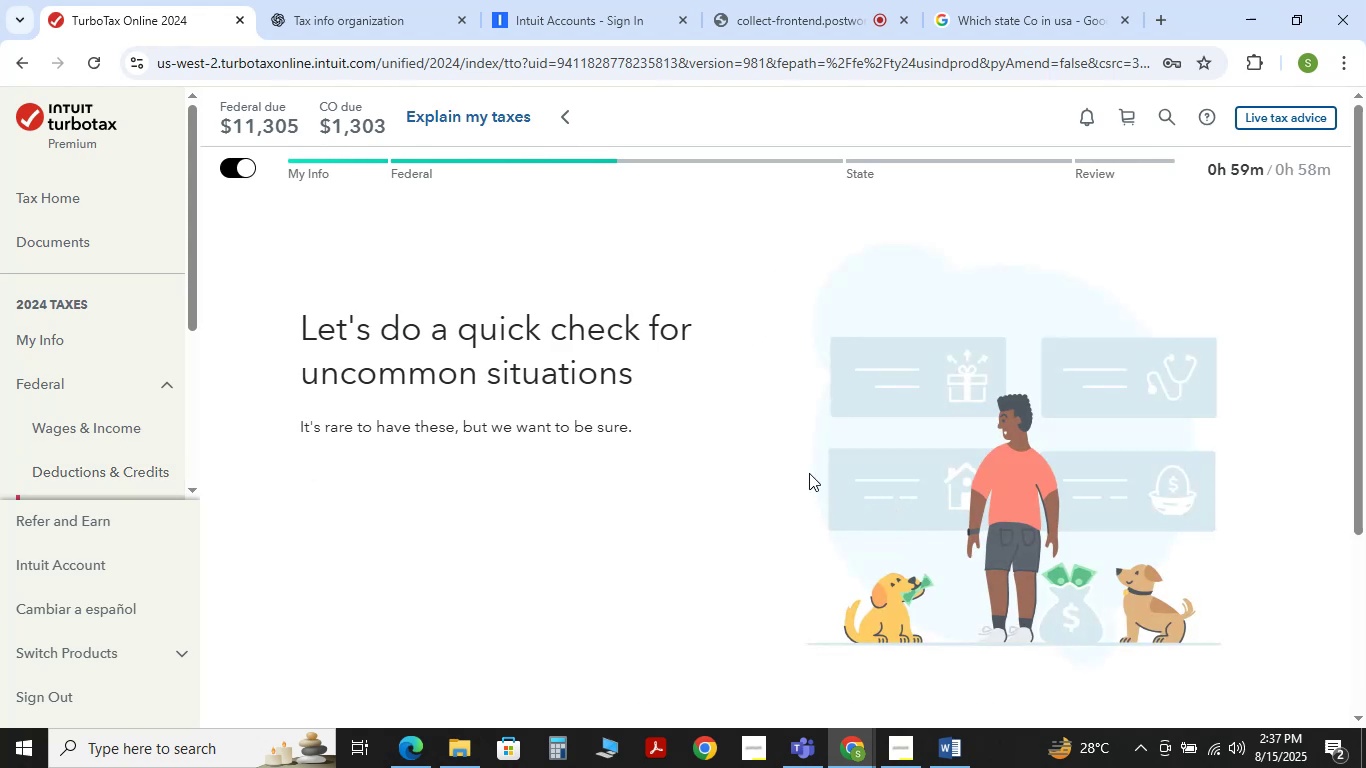 
scroll: coordinate [660, 446], scroll_direction: down, amount: 4.0
 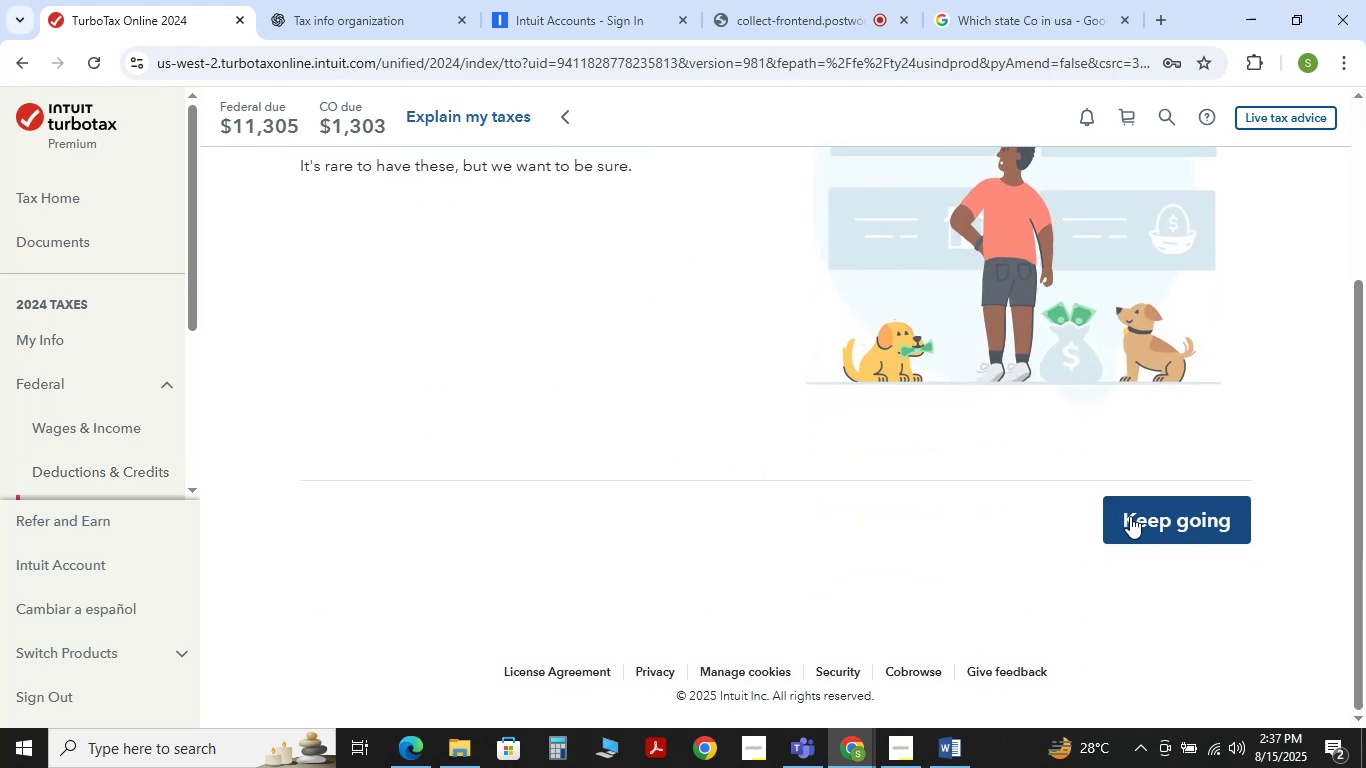 
left_click([1130, 516])
 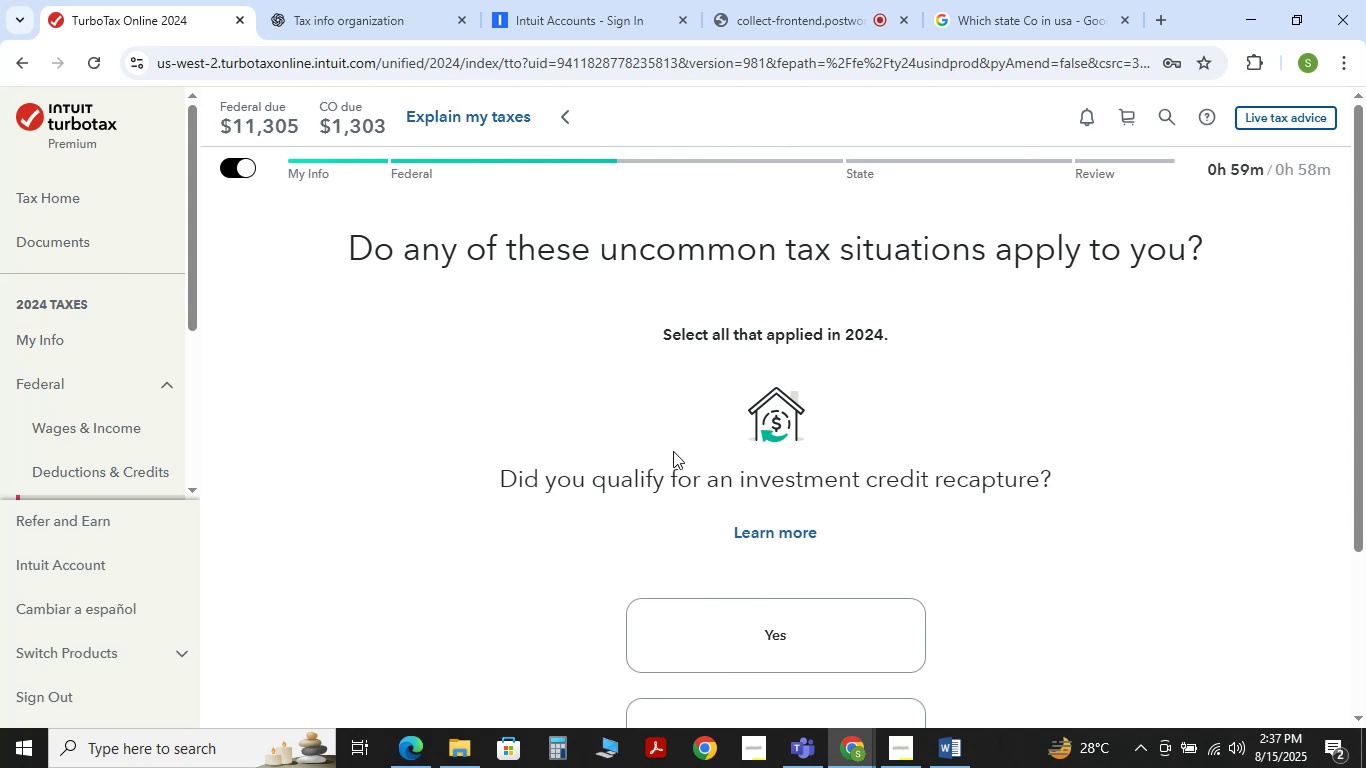 
wait(7.76)
 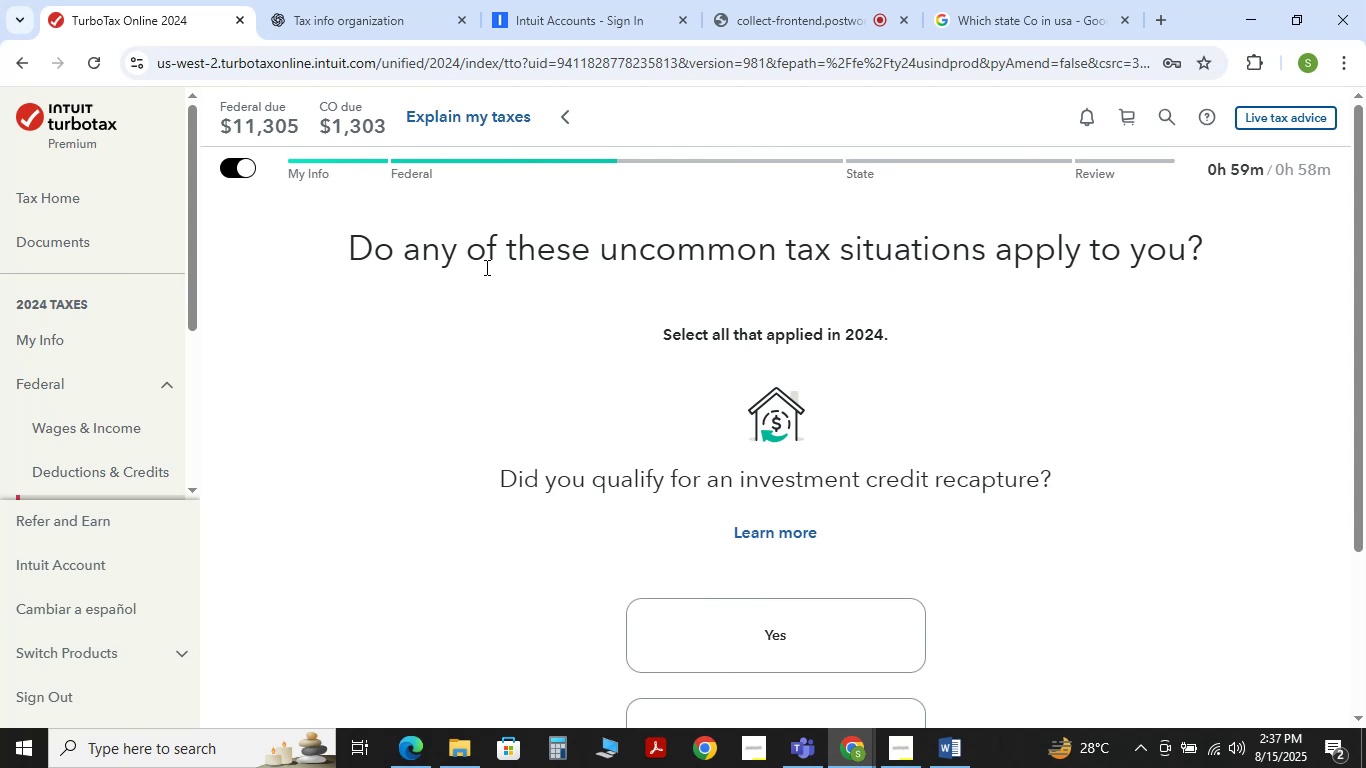 
scroll: coordinate [852, 496], scroll_direction: down, amount: 2.0
 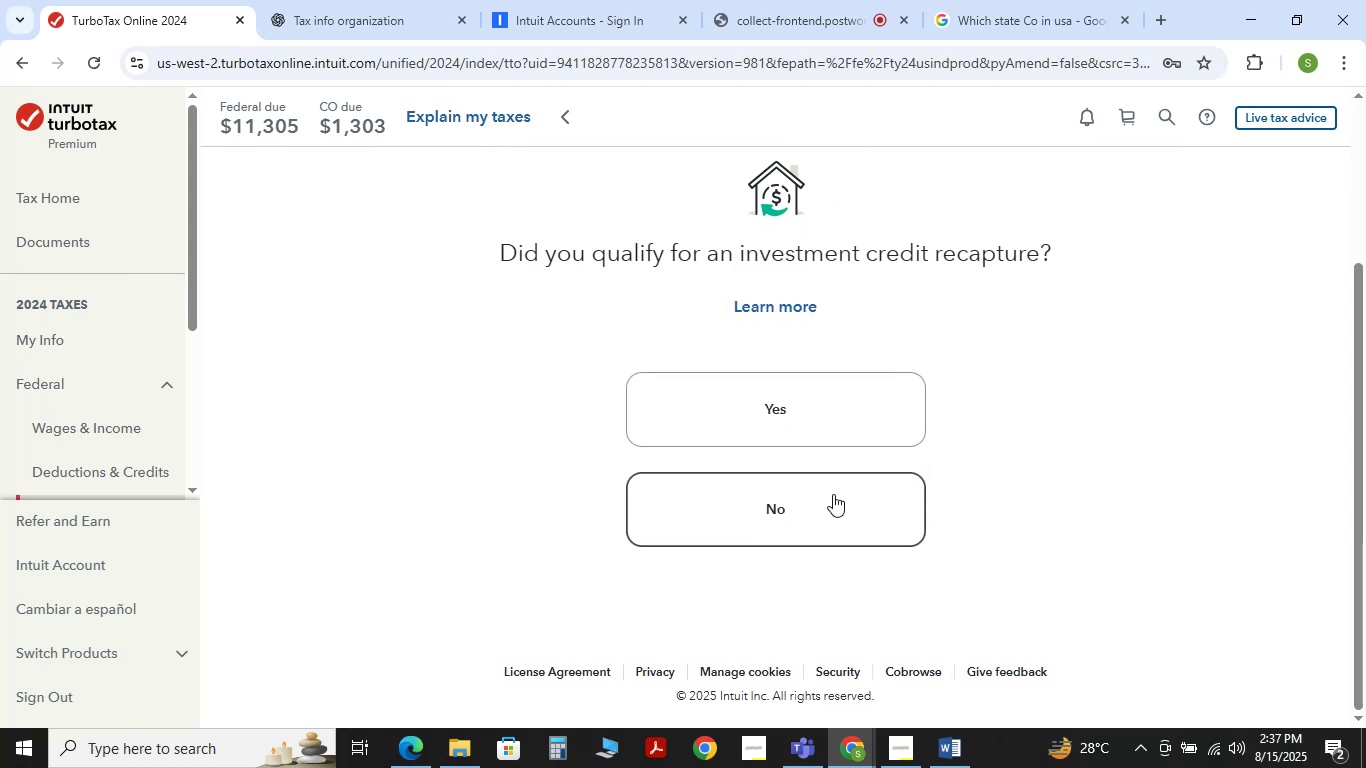 
left_click([833, 494])
 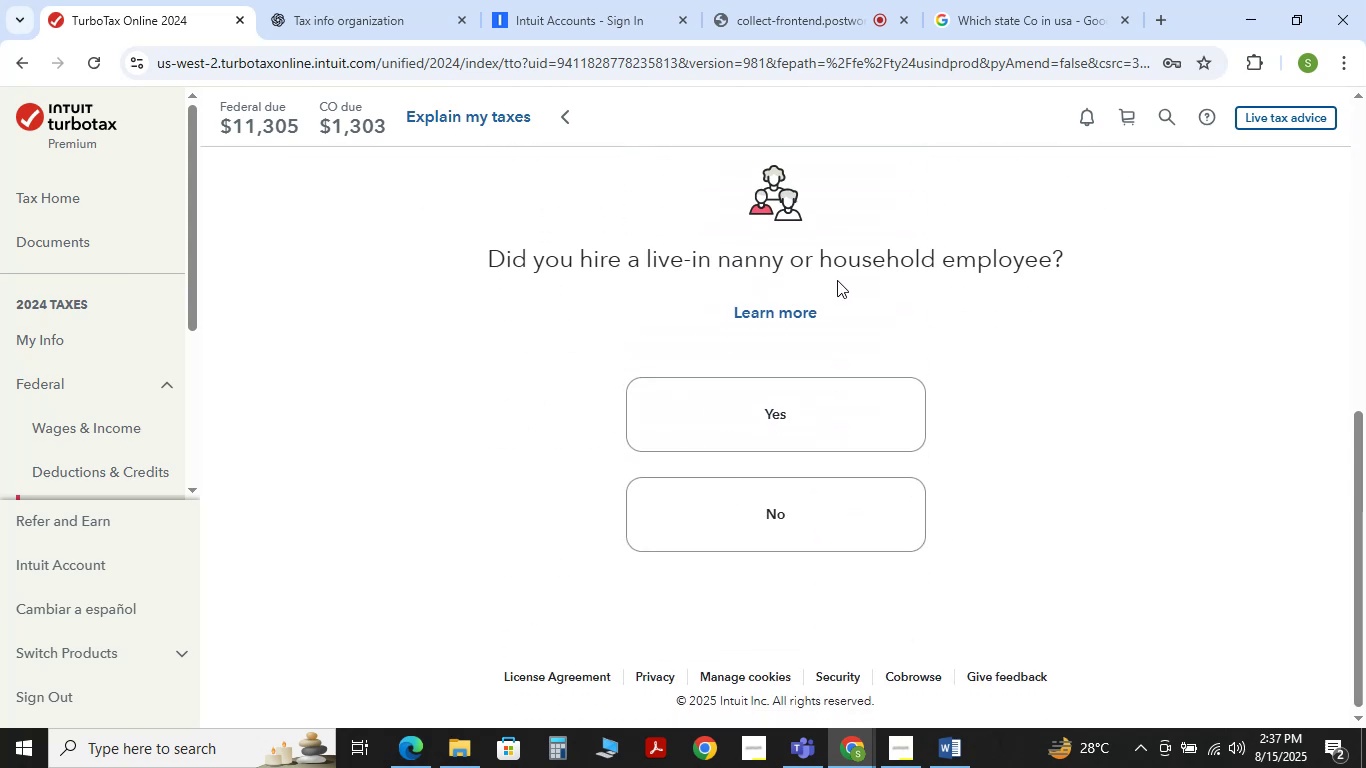 
left_click([817, 500])
 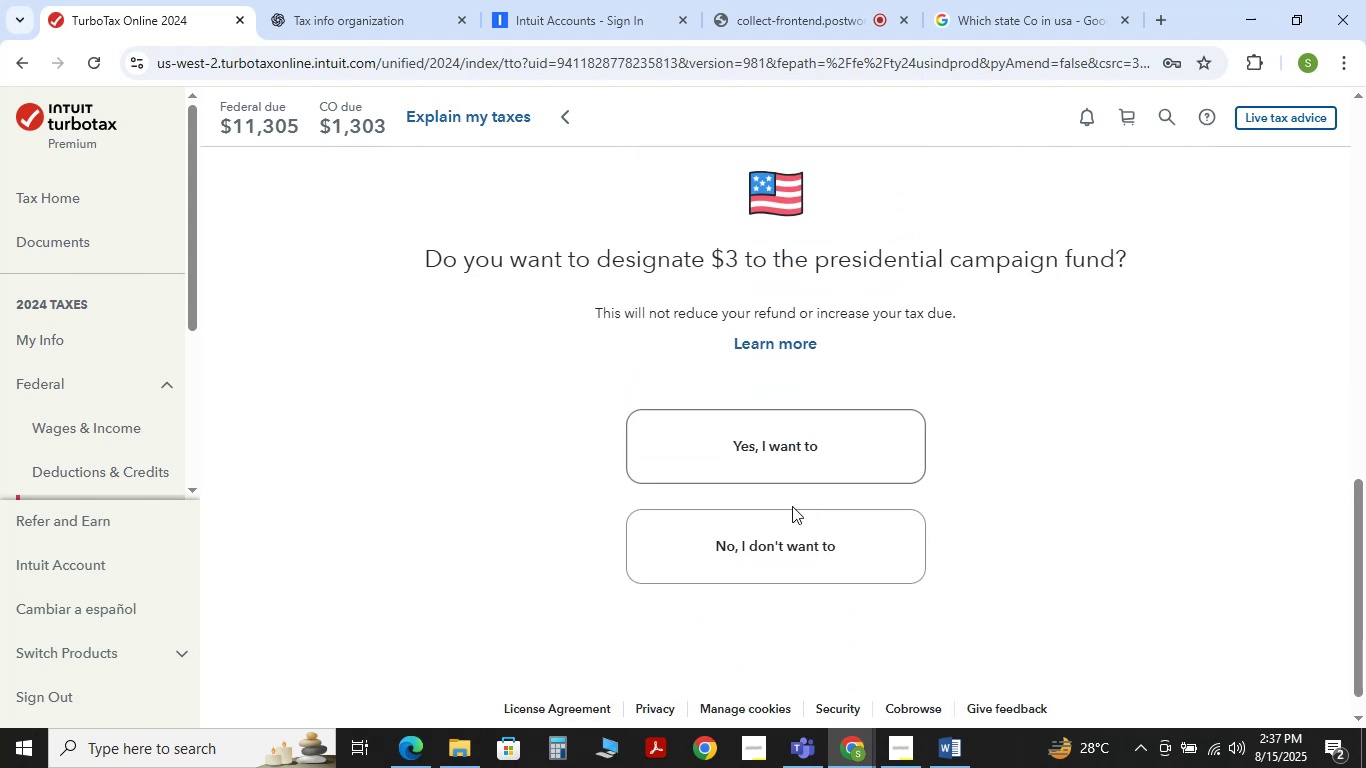 
left_click([793, 540])
 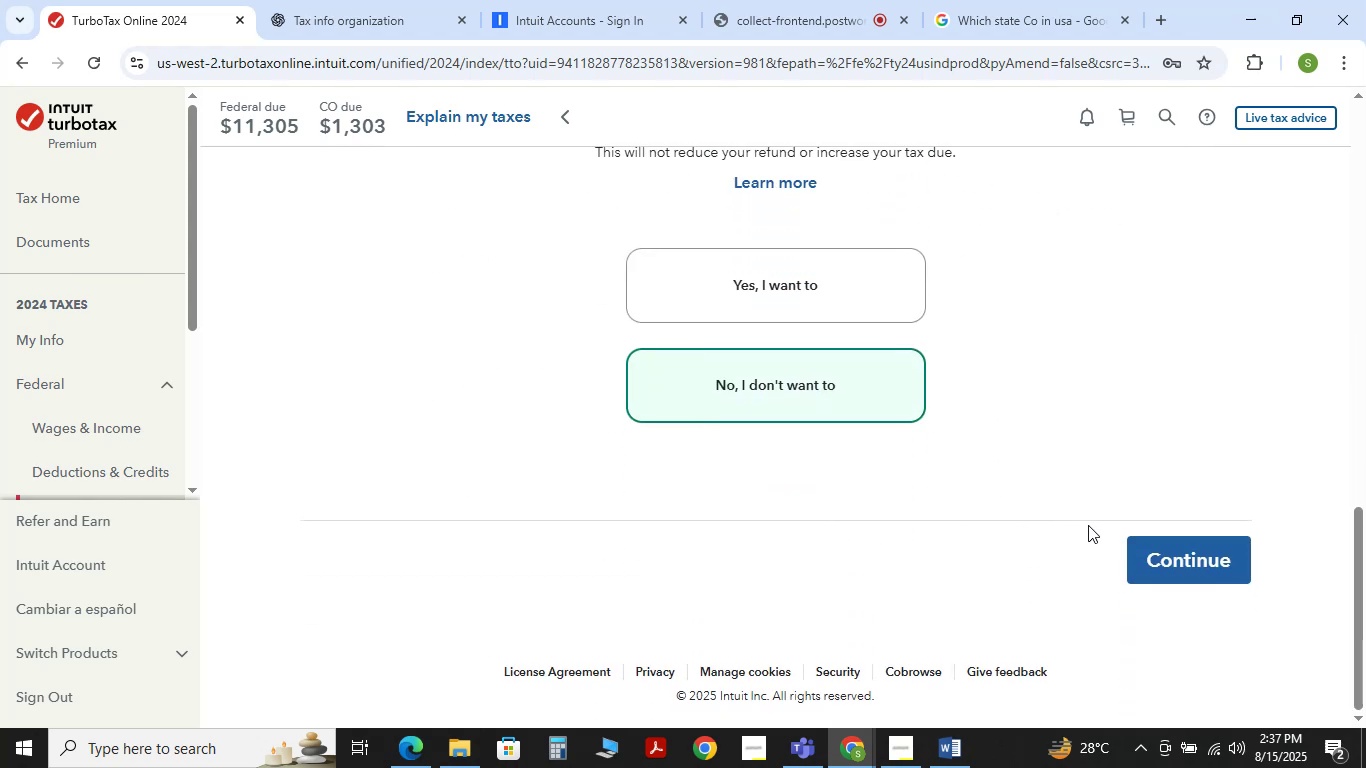 
left_click([1148, 545])
 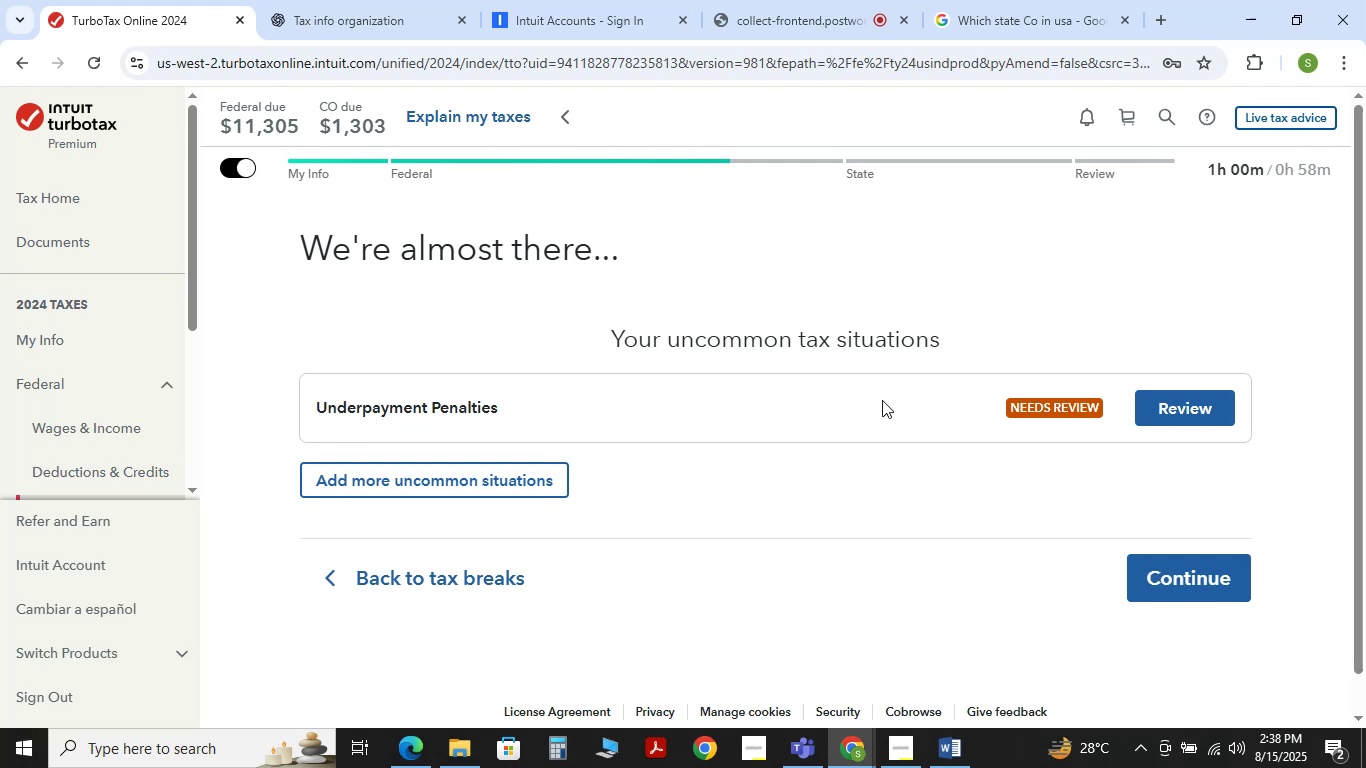 
wait(7.42)
 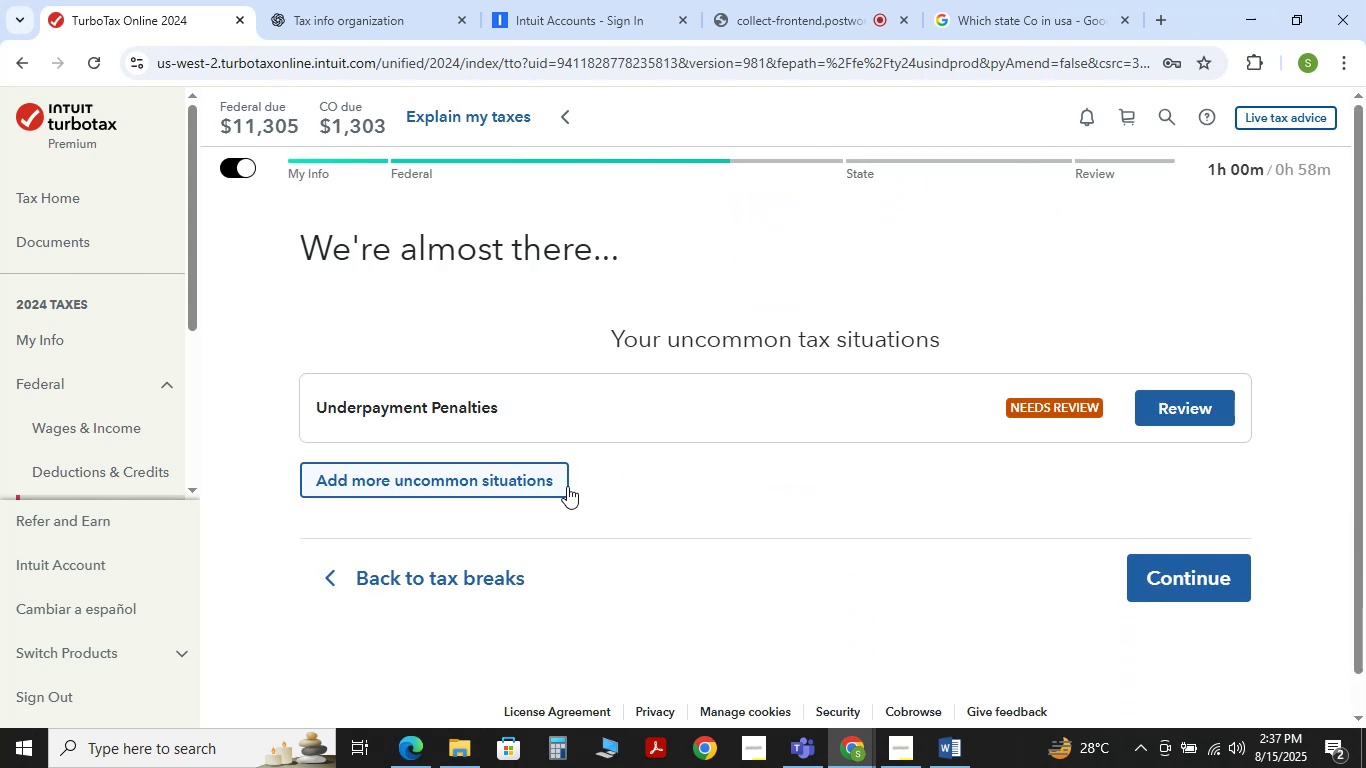 
left_click([1189, 407])
 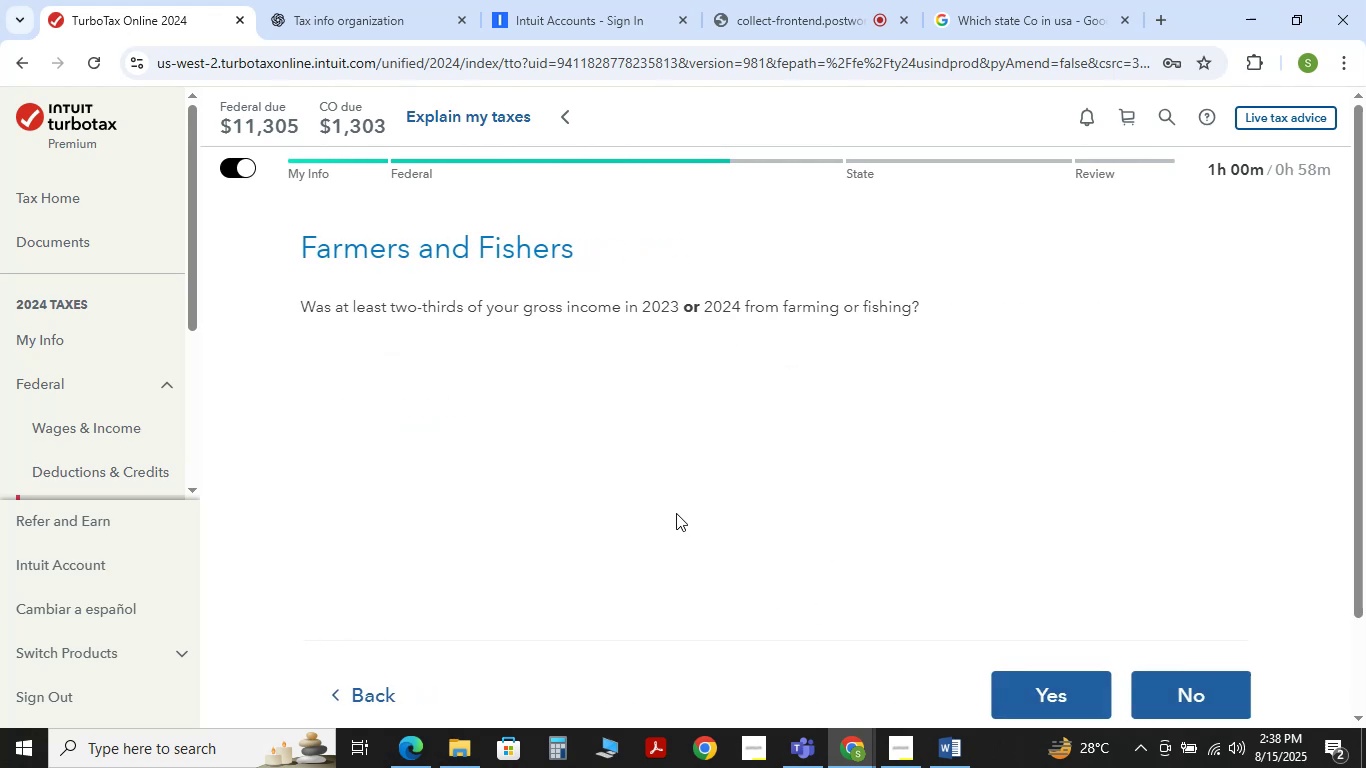 
wait(5.92)
 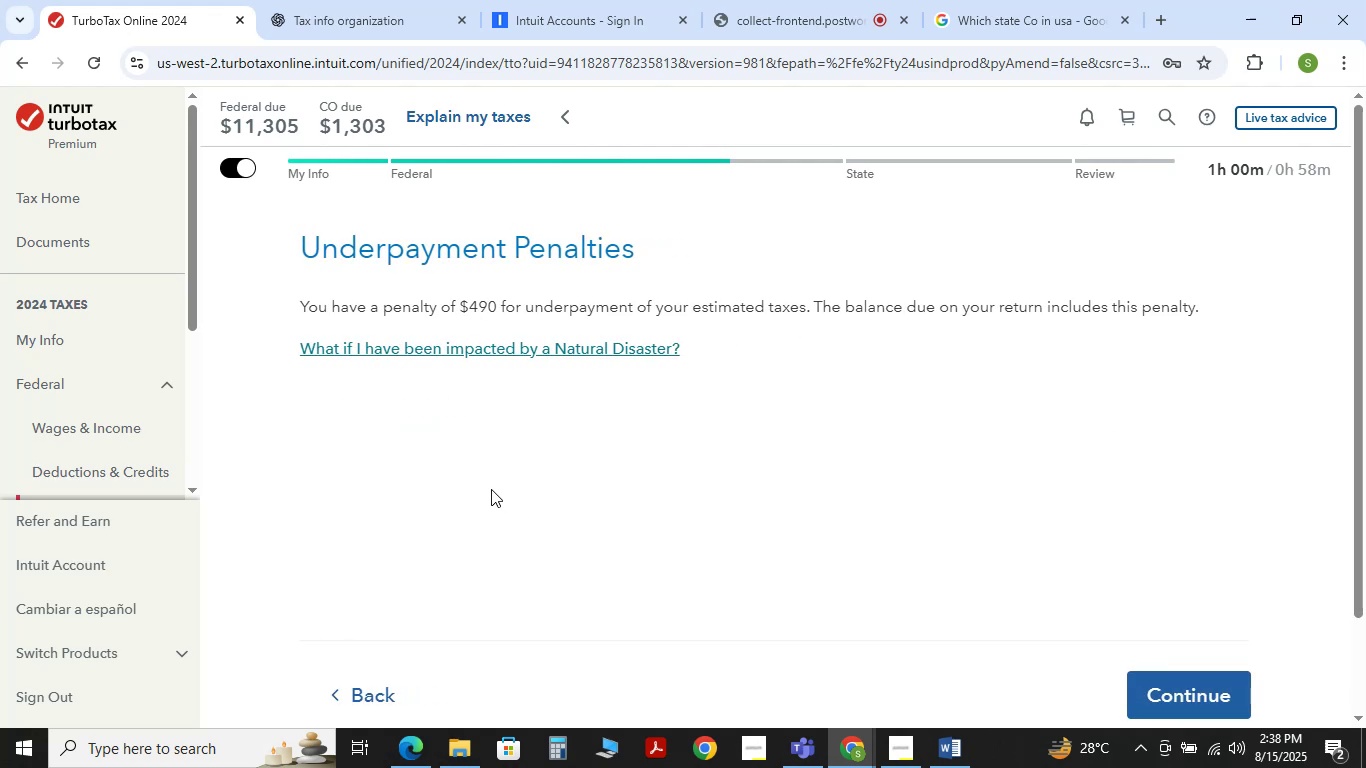 
scroll: coordinate [704, 454], scroll_direction: down, amount: 1.0
 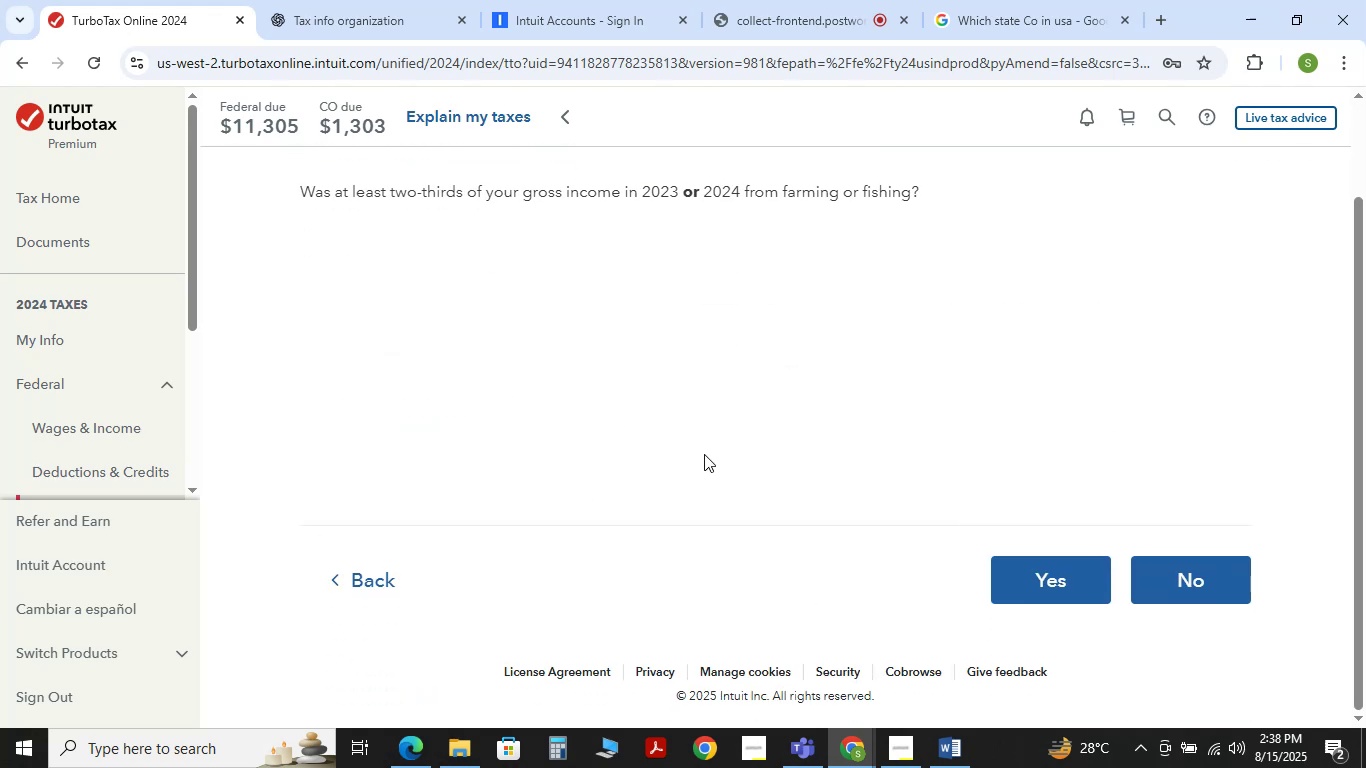 
scroll: coordinate [704, 455], scroll_direction: none, amount: 0.0
 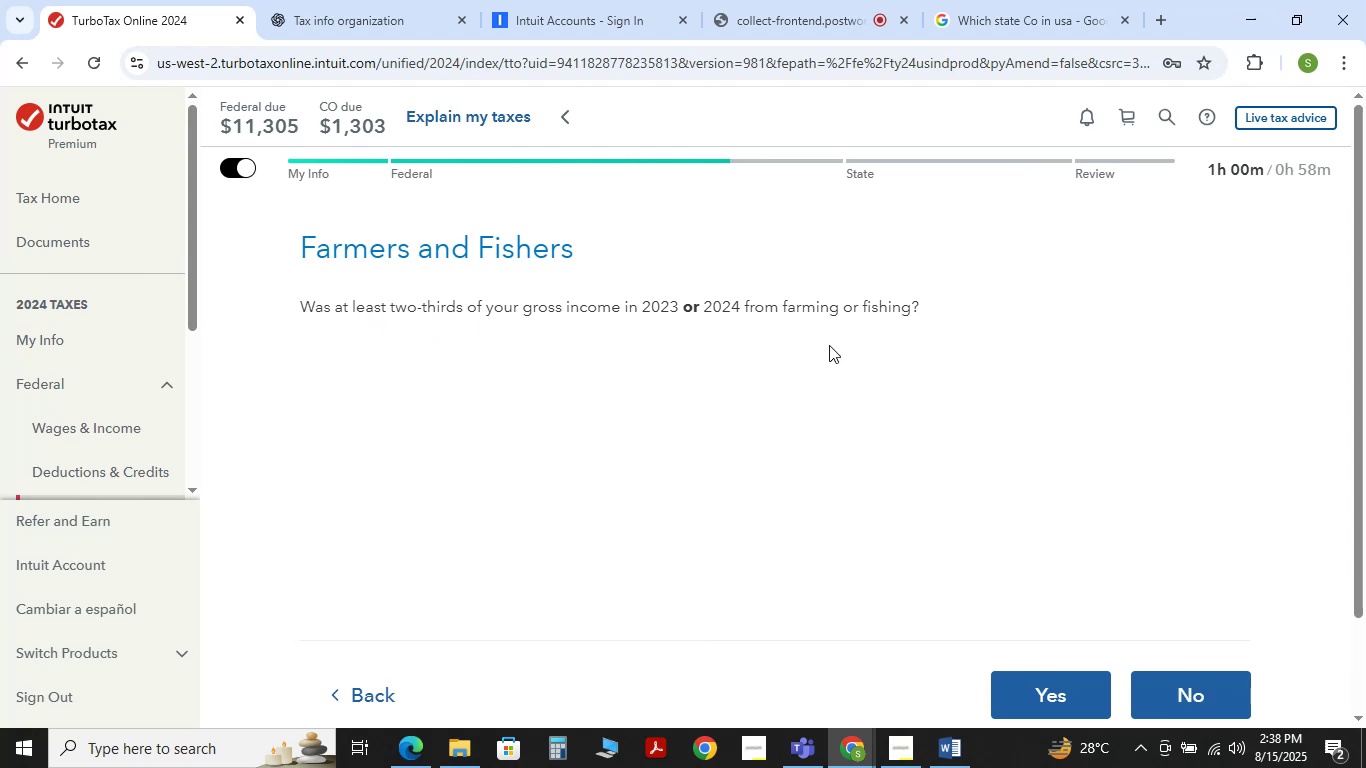 
left_click([1165, 698])
 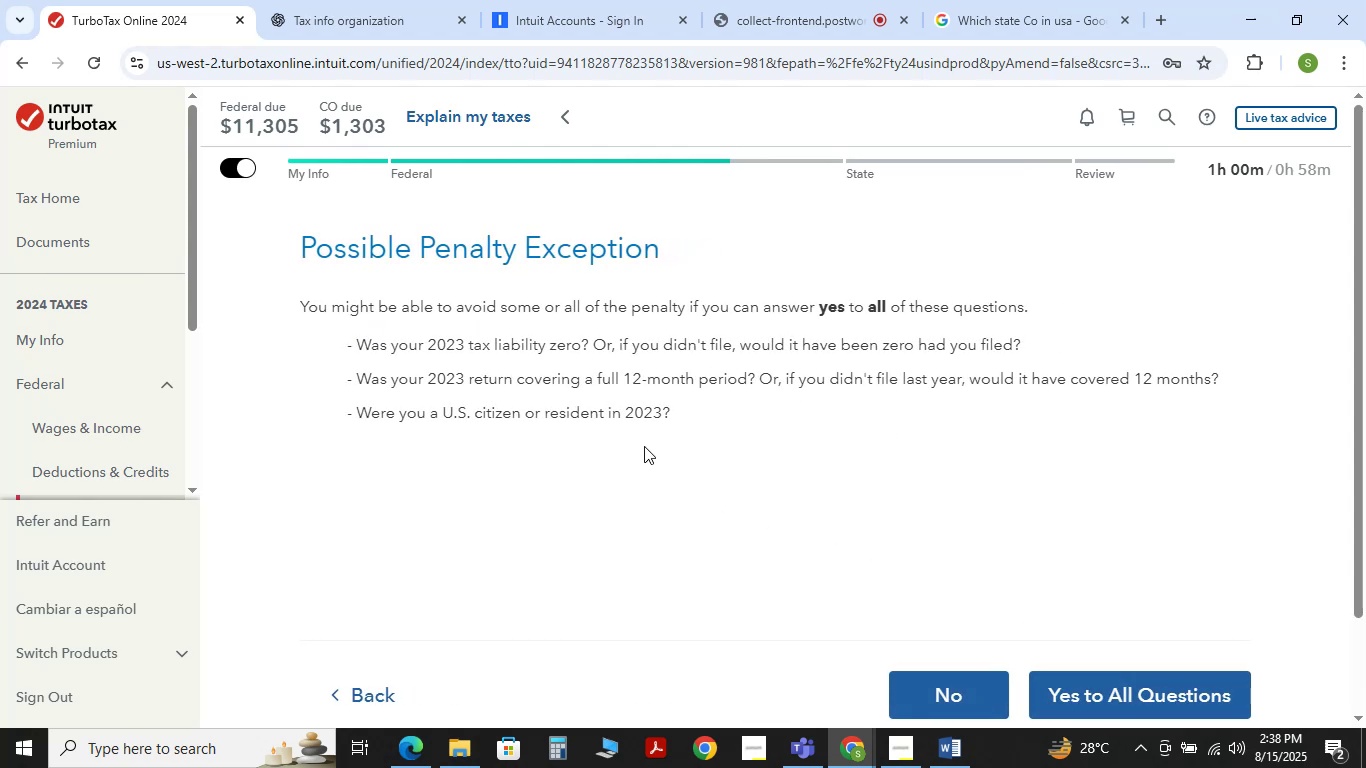 
scroll: coordinate [639, 442], scroll_direction: none, amount: 0.0
 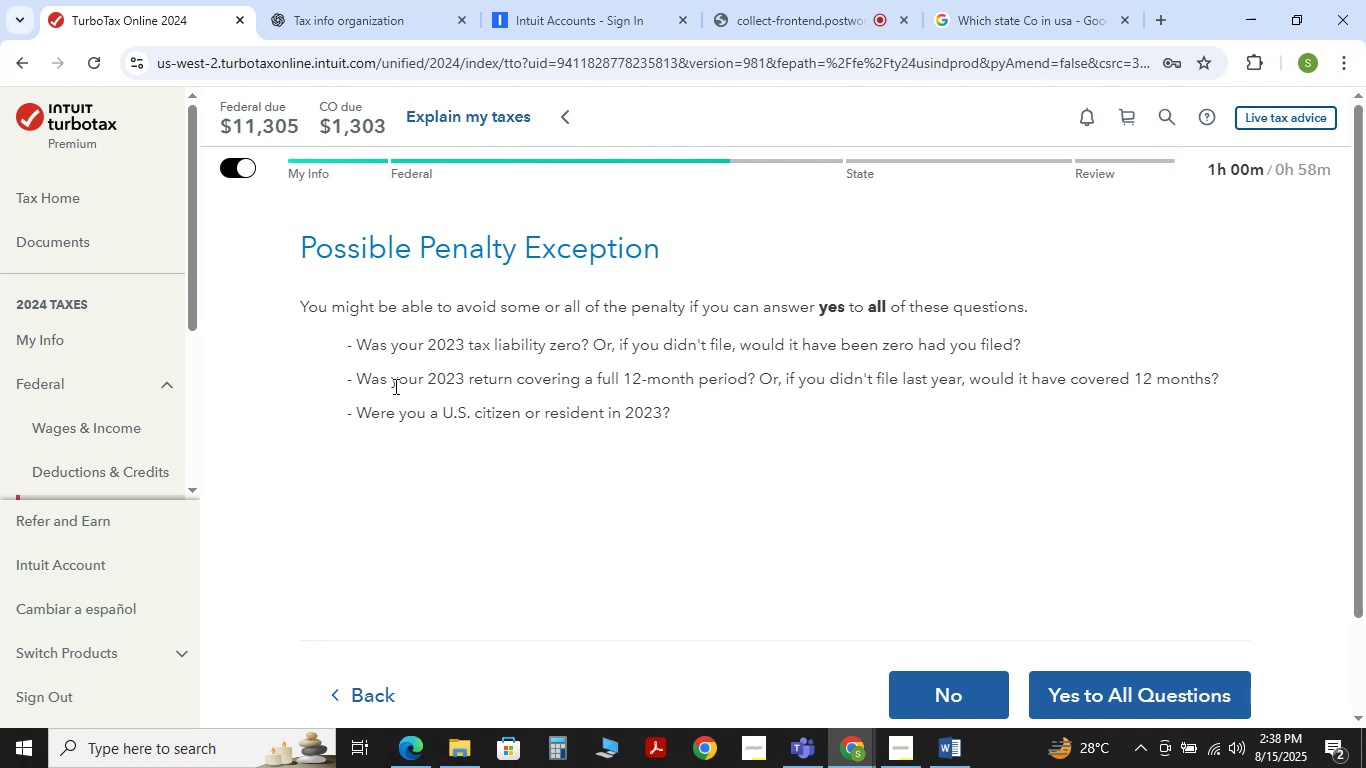 
wait(17.94)
 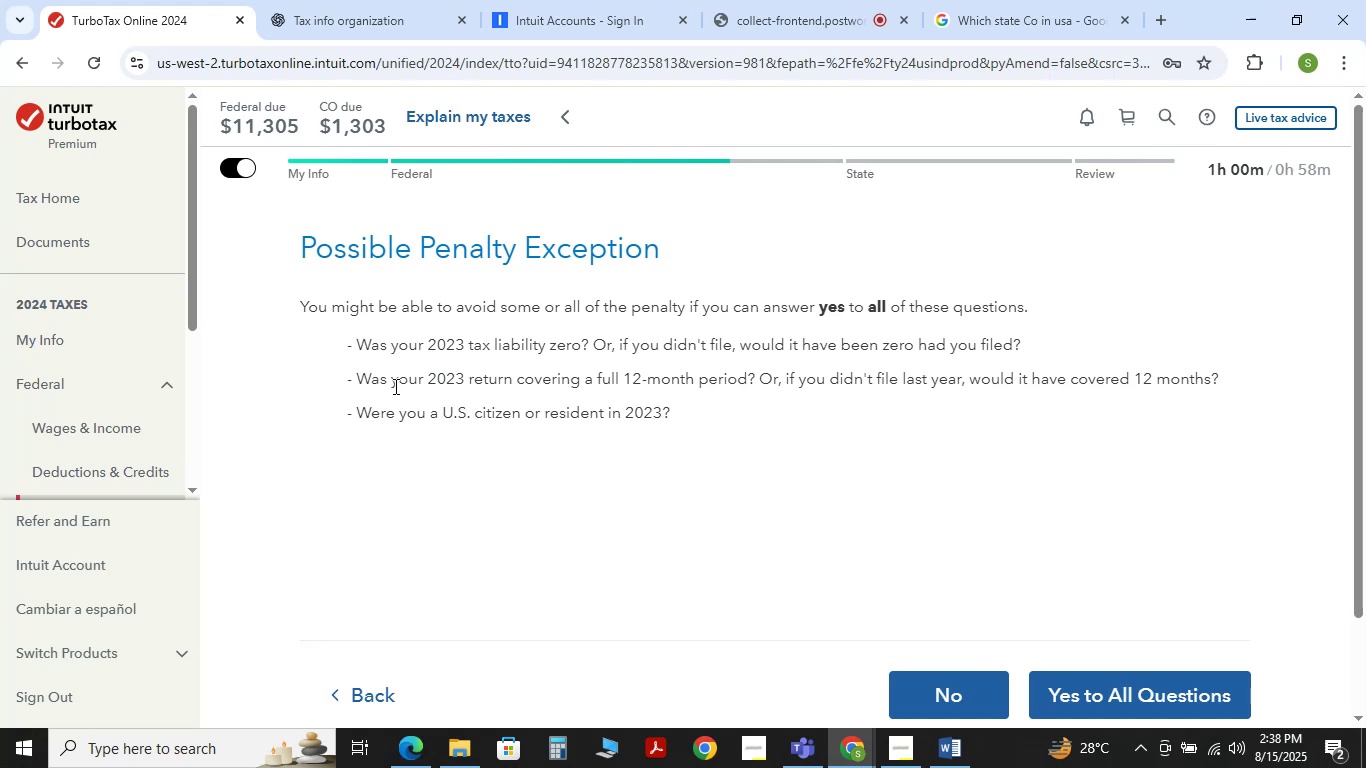 
left_click([1159, 685])
 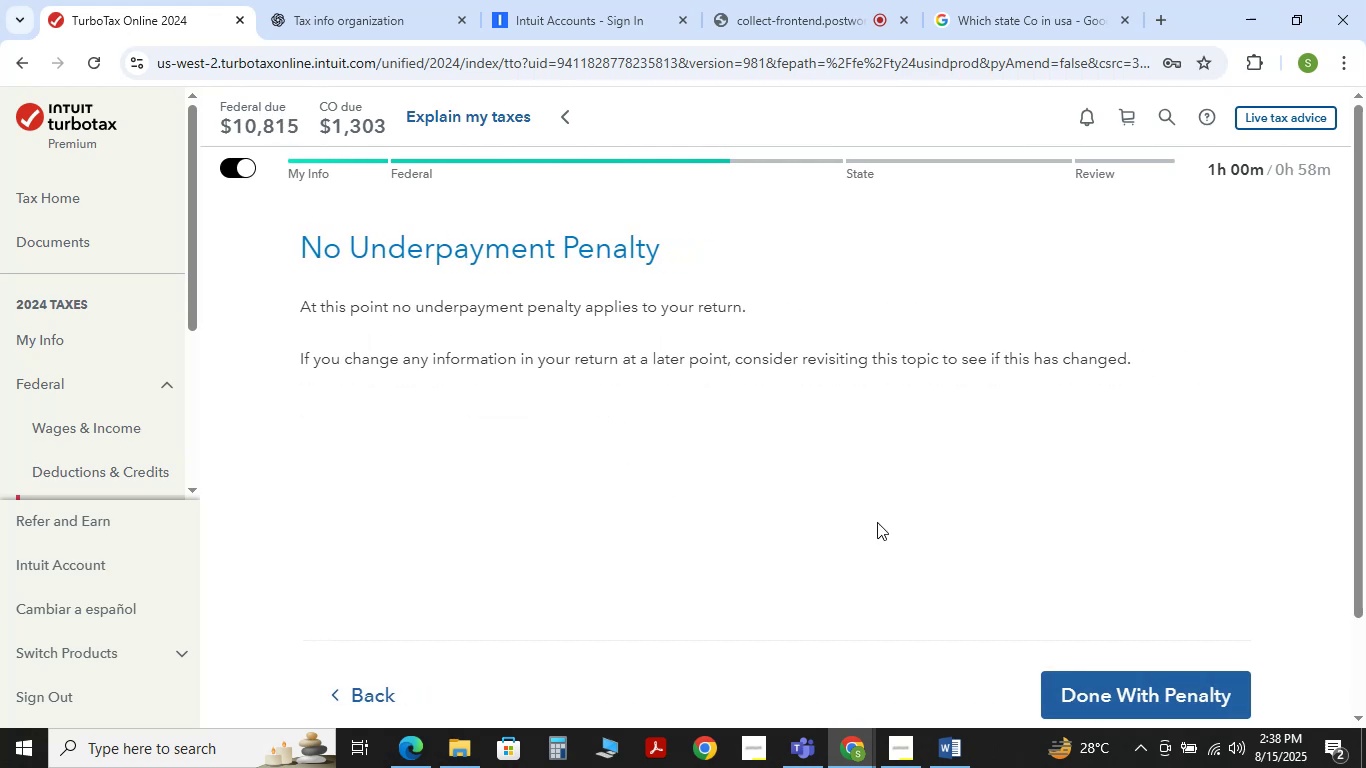 
left_click([1101, 684])
 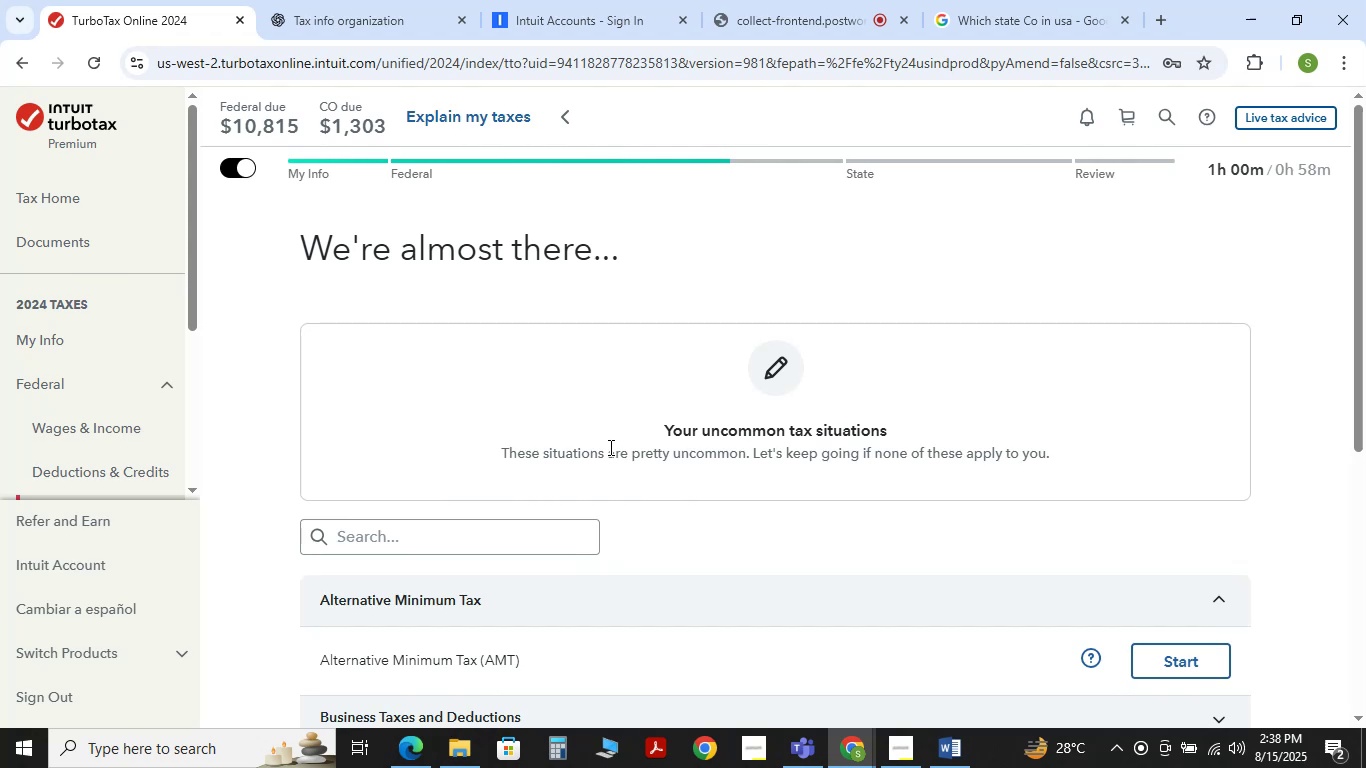 
scroll: coordinate [608, 446], scroll_direction: none, amount: 0.0
 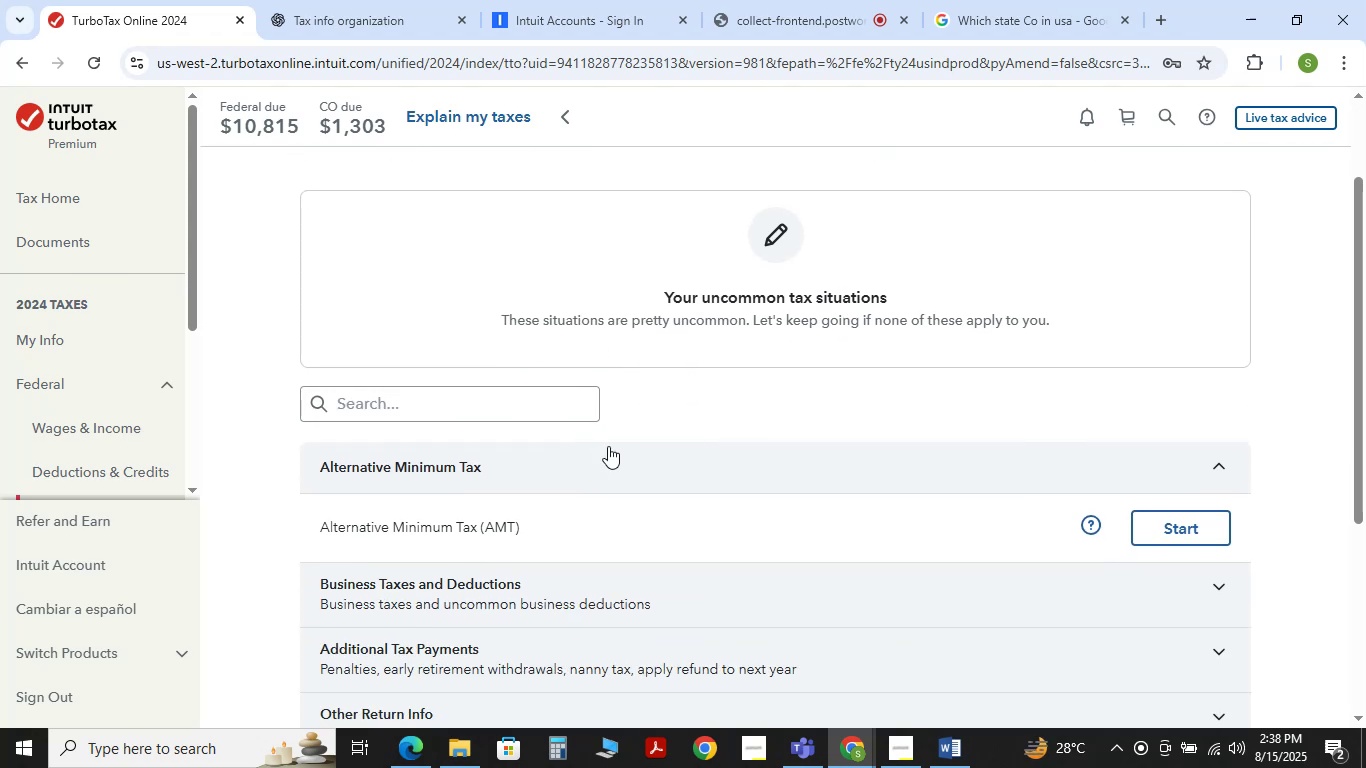 
scroll: coordinate [604, 445], scroll_direction: down, amount: 4.0
 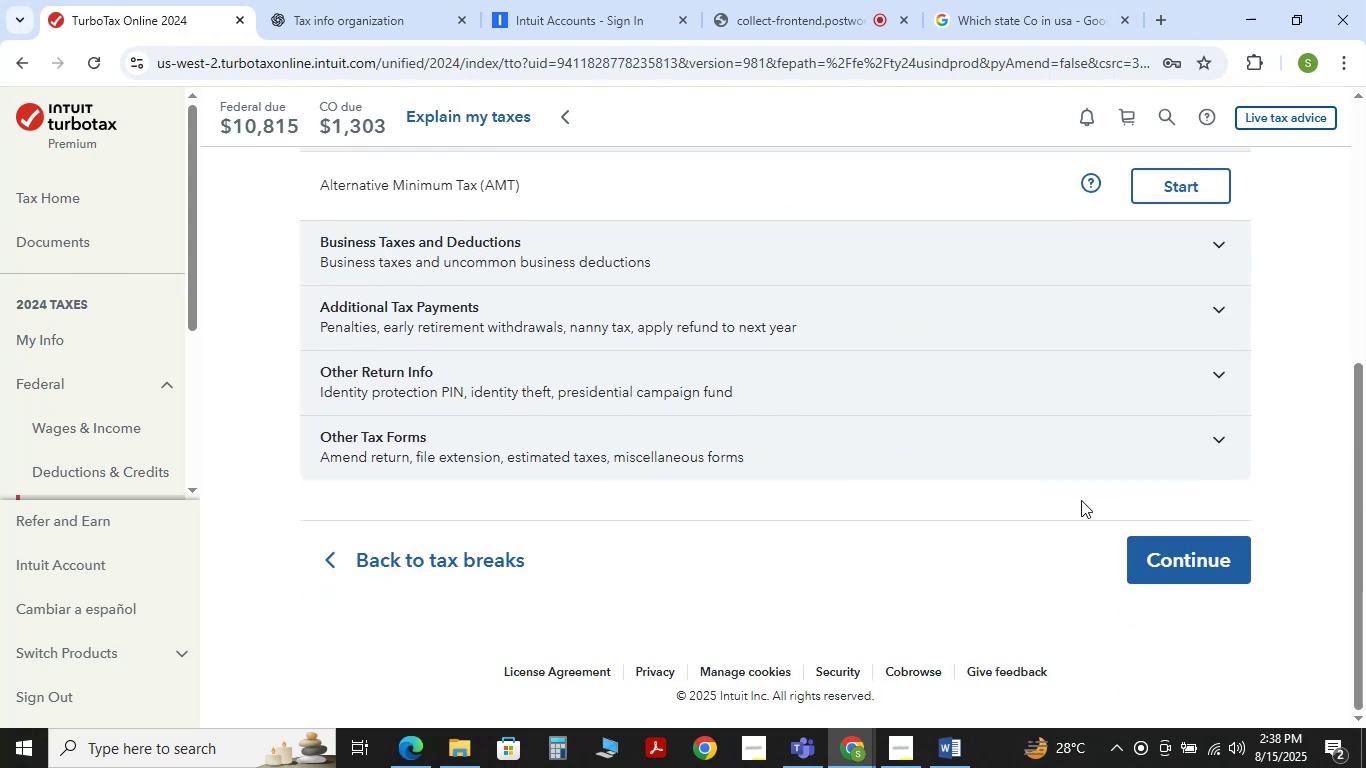 
scroll: coordinate [960, 495], scroll_direction: up, amount: 2.0
 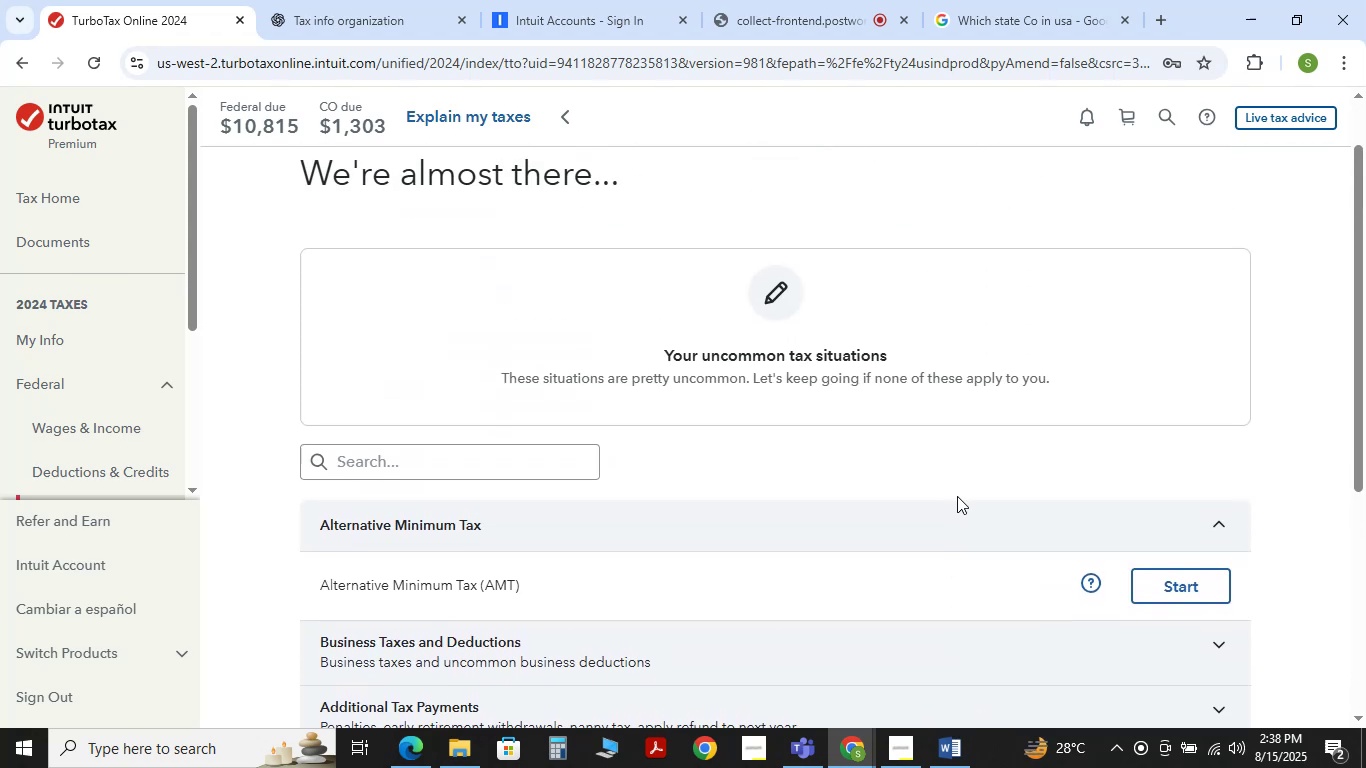 
scroll: coordinate [952, 498], scroll_direction: down, amount: 2.0
 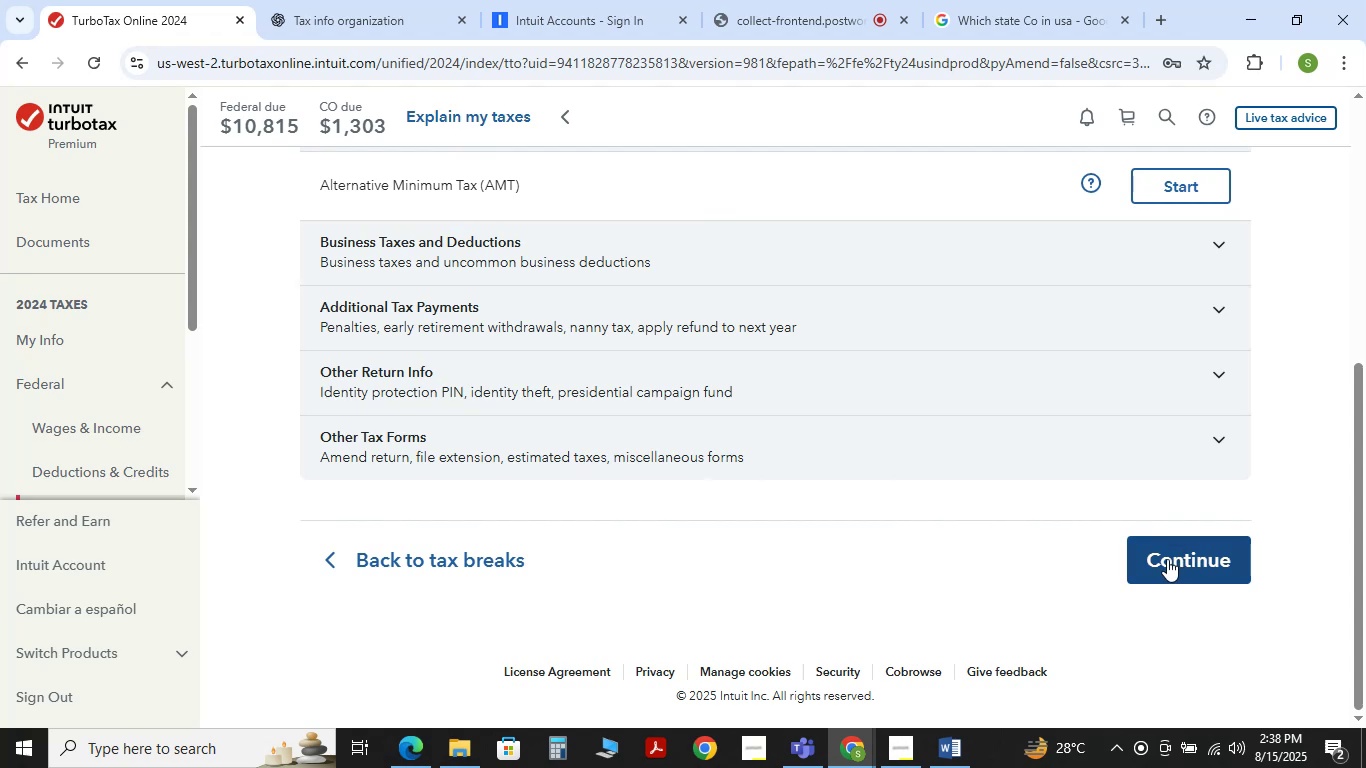 
wait(8.02)
 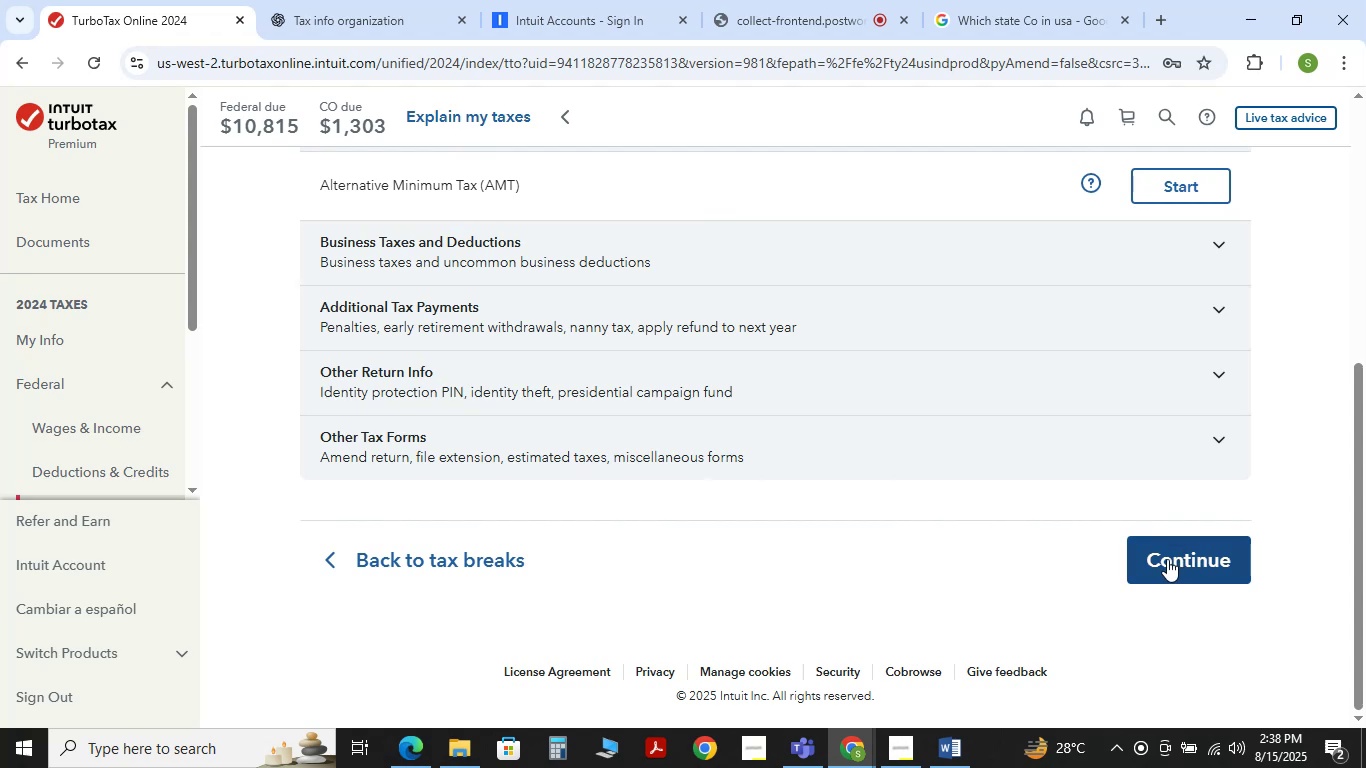 
left_click([1166, 559])
 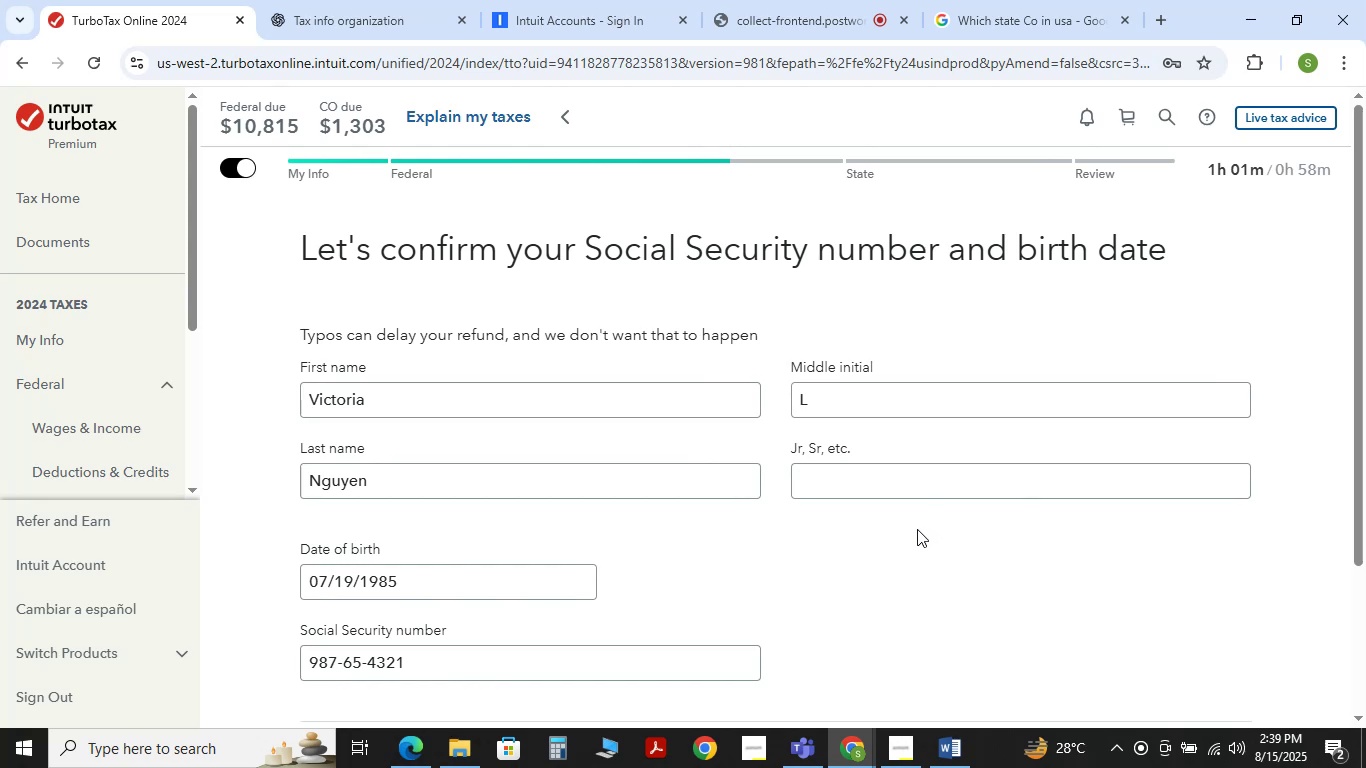 
wait(9.02)
 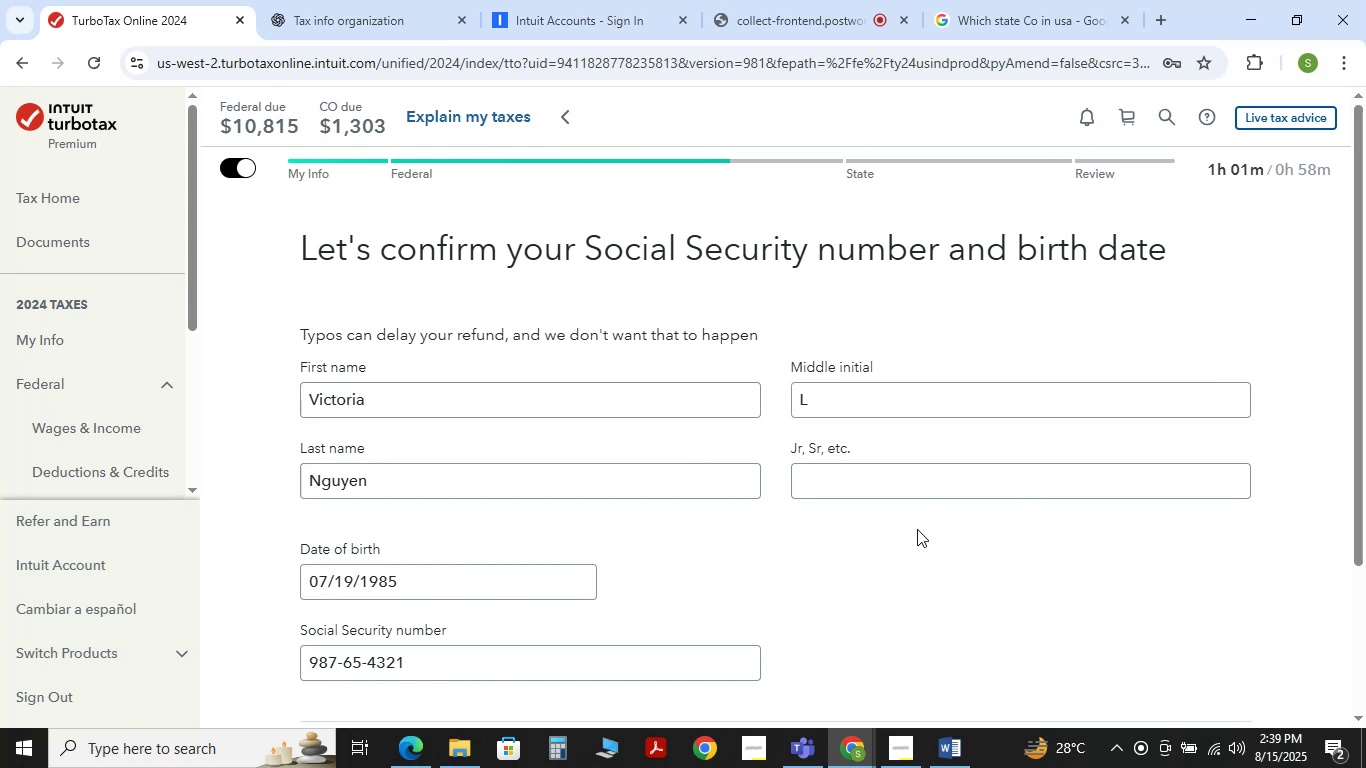 
scroll: coordinate [904, 525], scroll_direction: down, amount: 1.0
 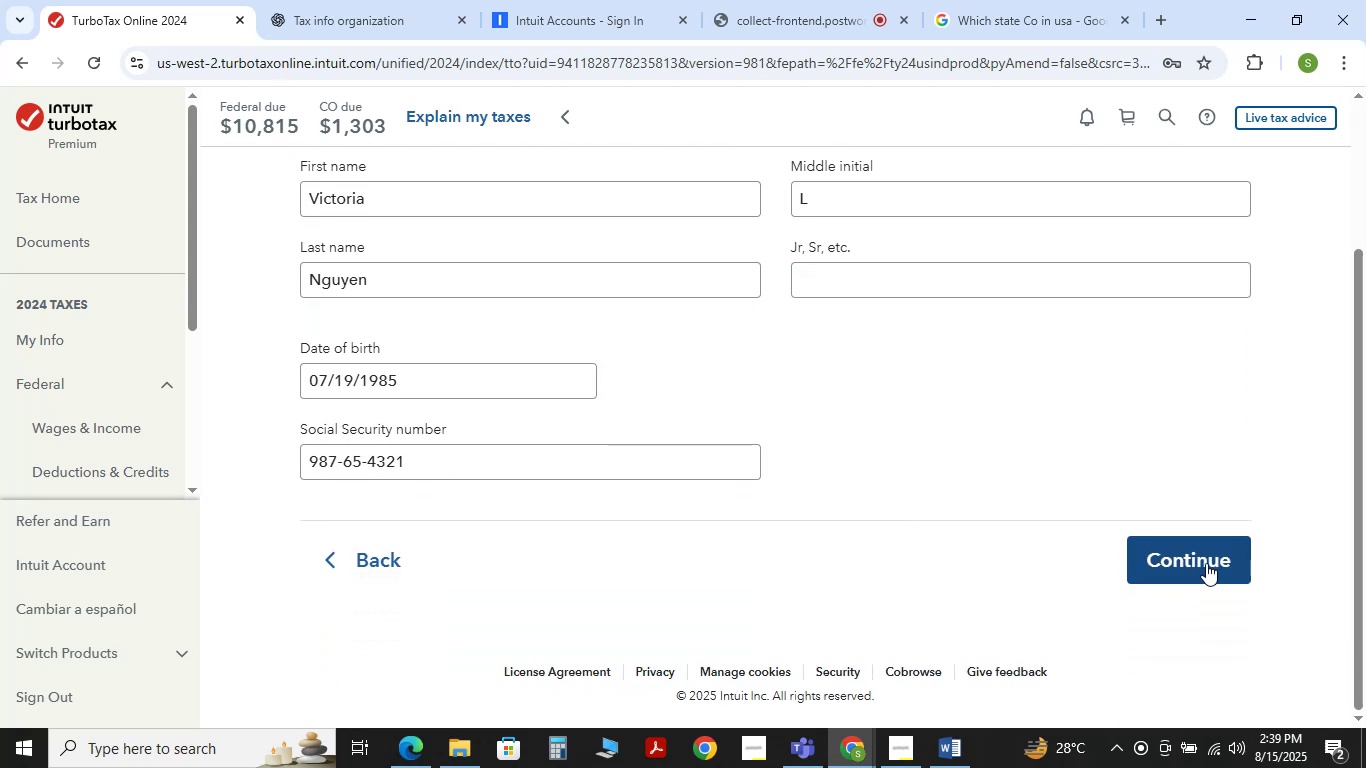 
left_click([1196, 563])
 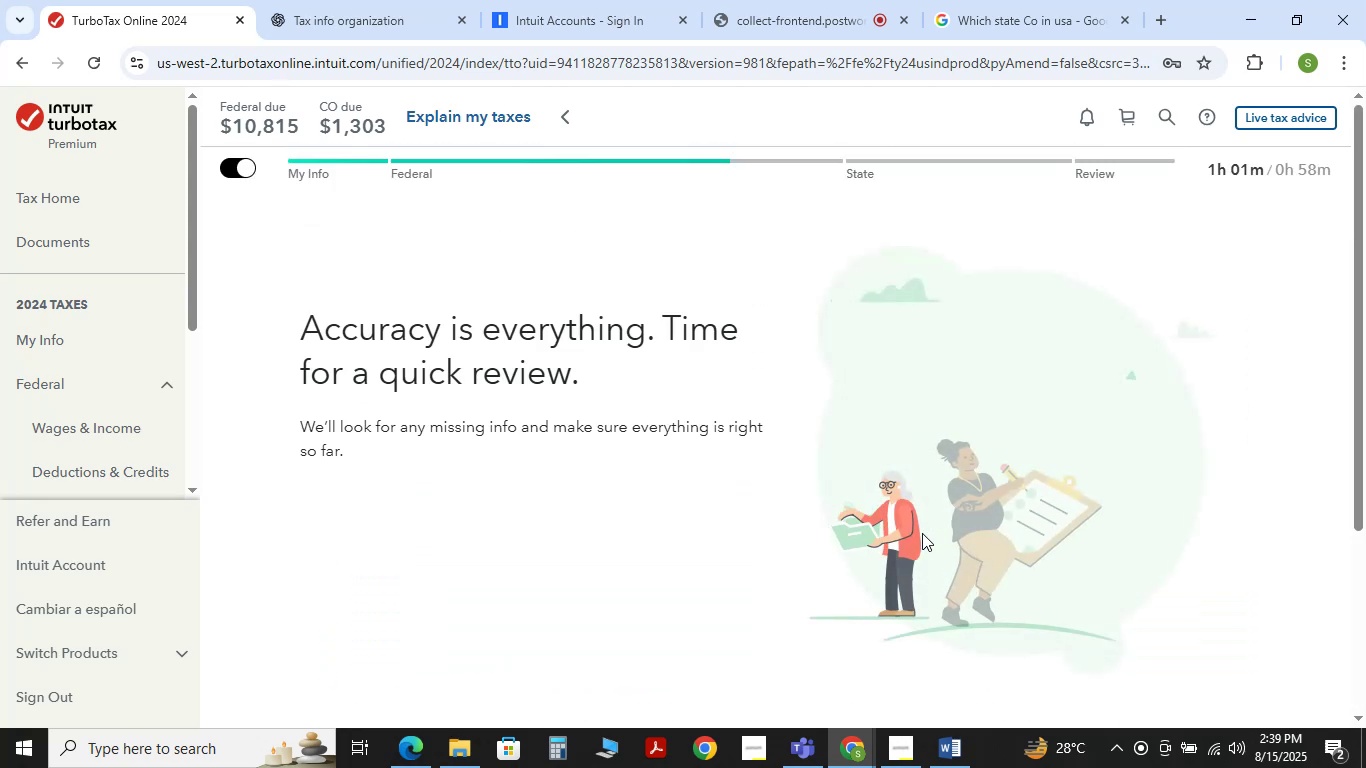 
scroll: coordinate [922, 533], scroll_direction: down, amount: 3.0
 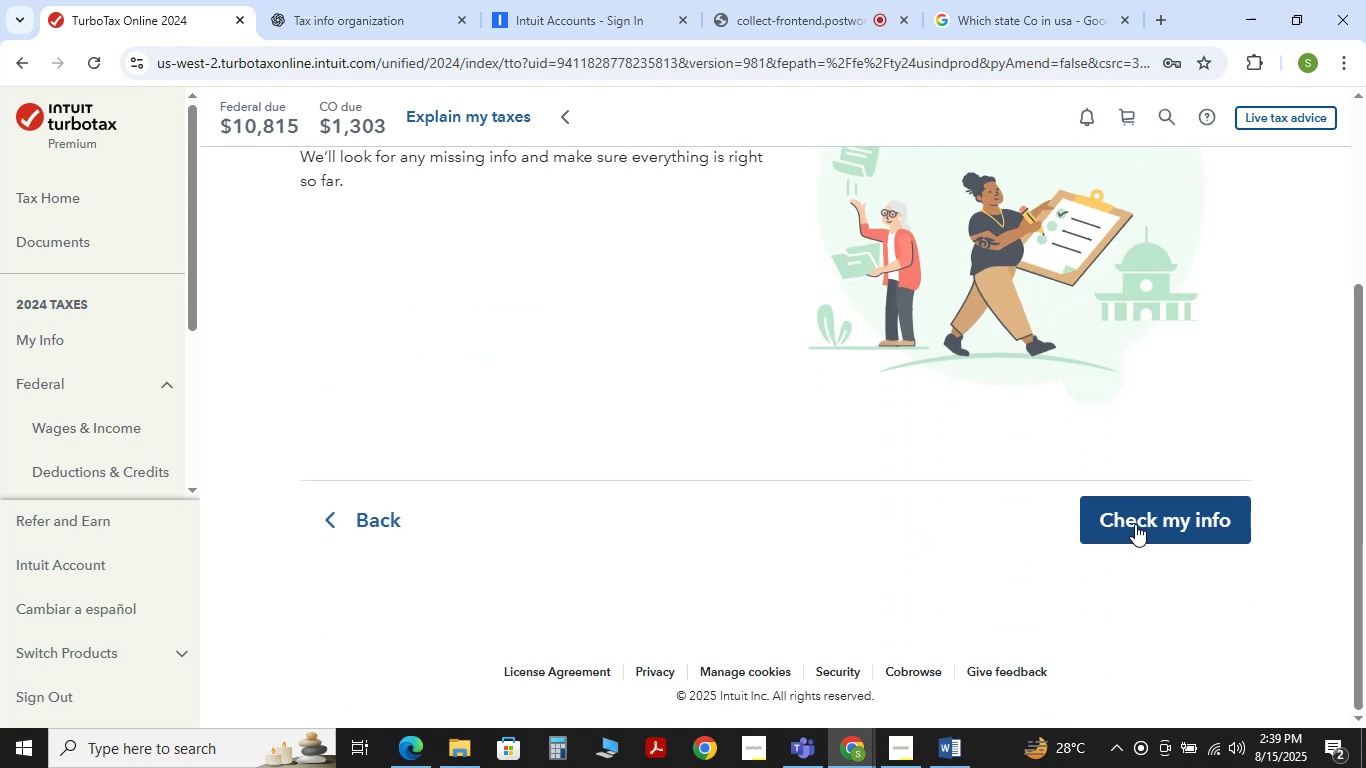 
left_click([1135, 524])
 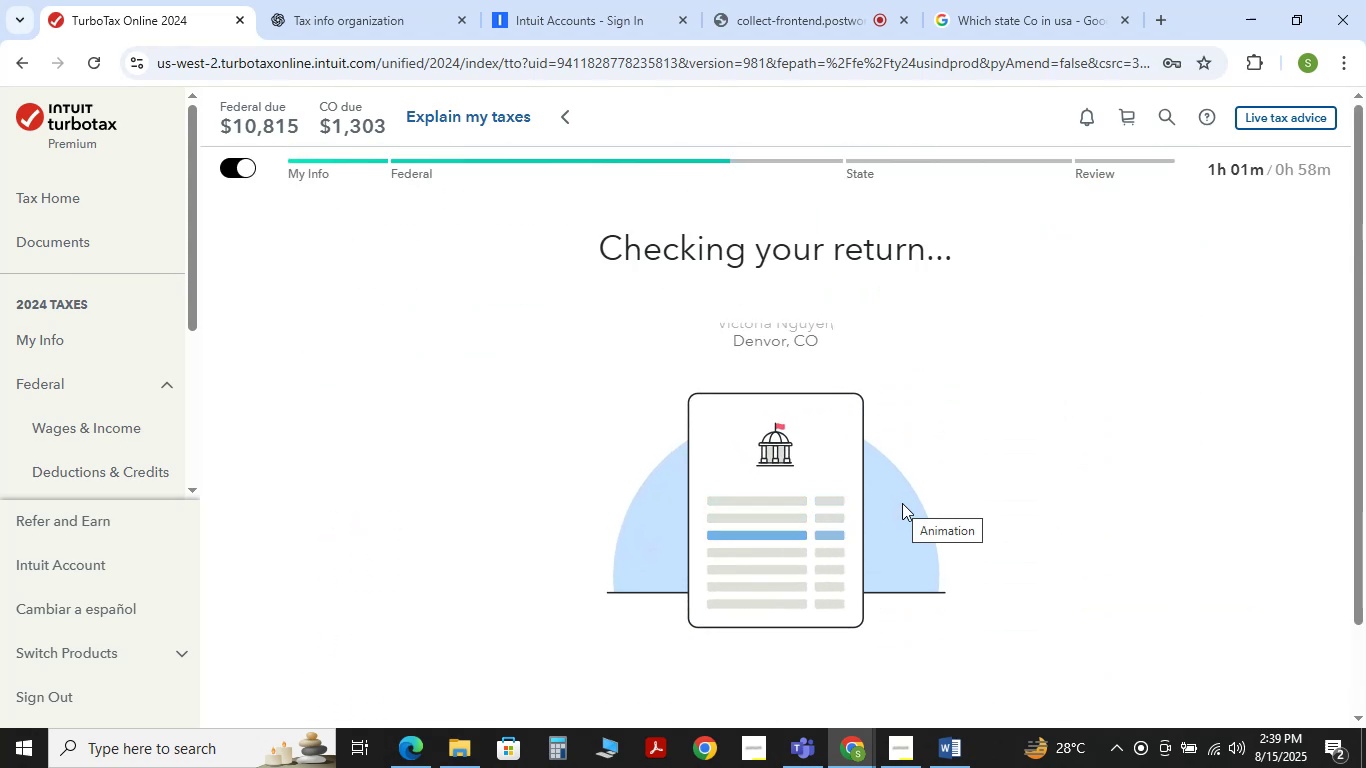 
wait(8.14)
 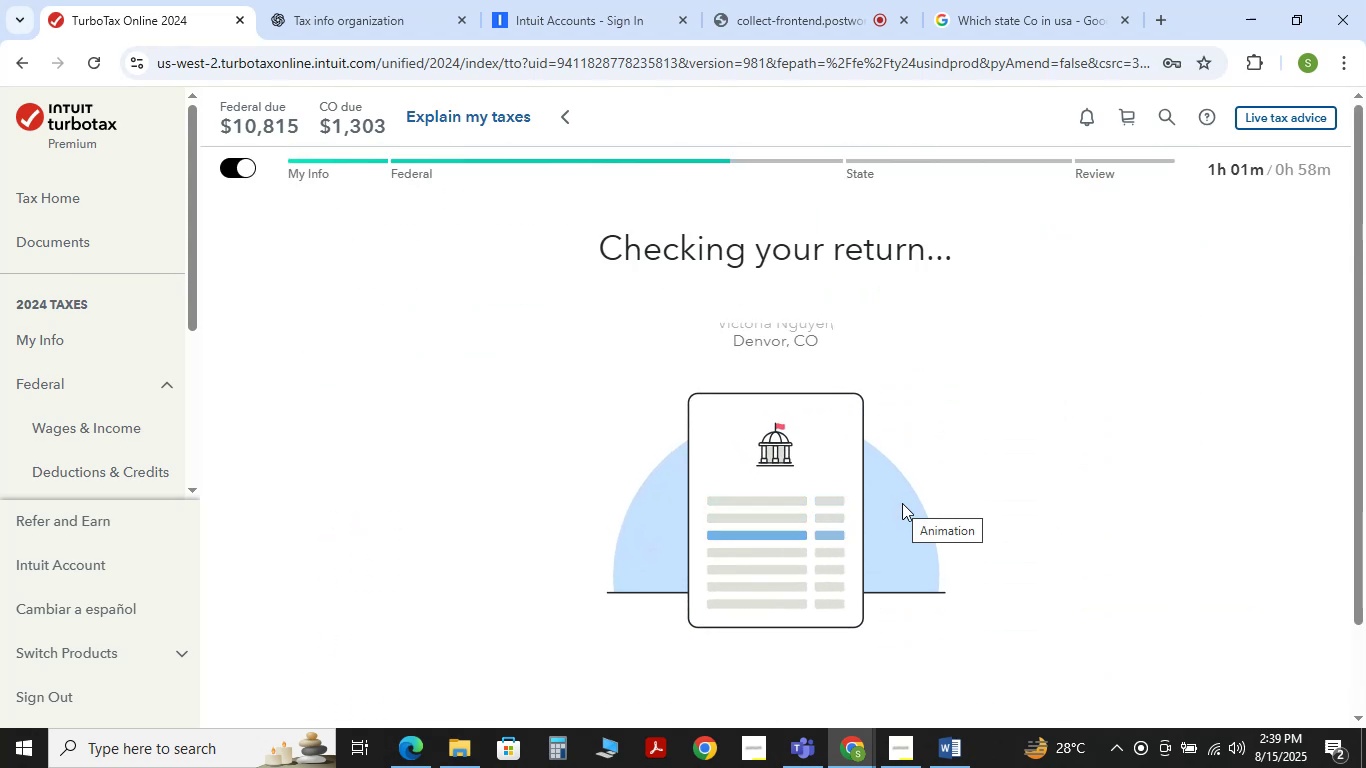 
scroll: coordinate [1094, 615], scroll_direction: down, amount: 1.0
 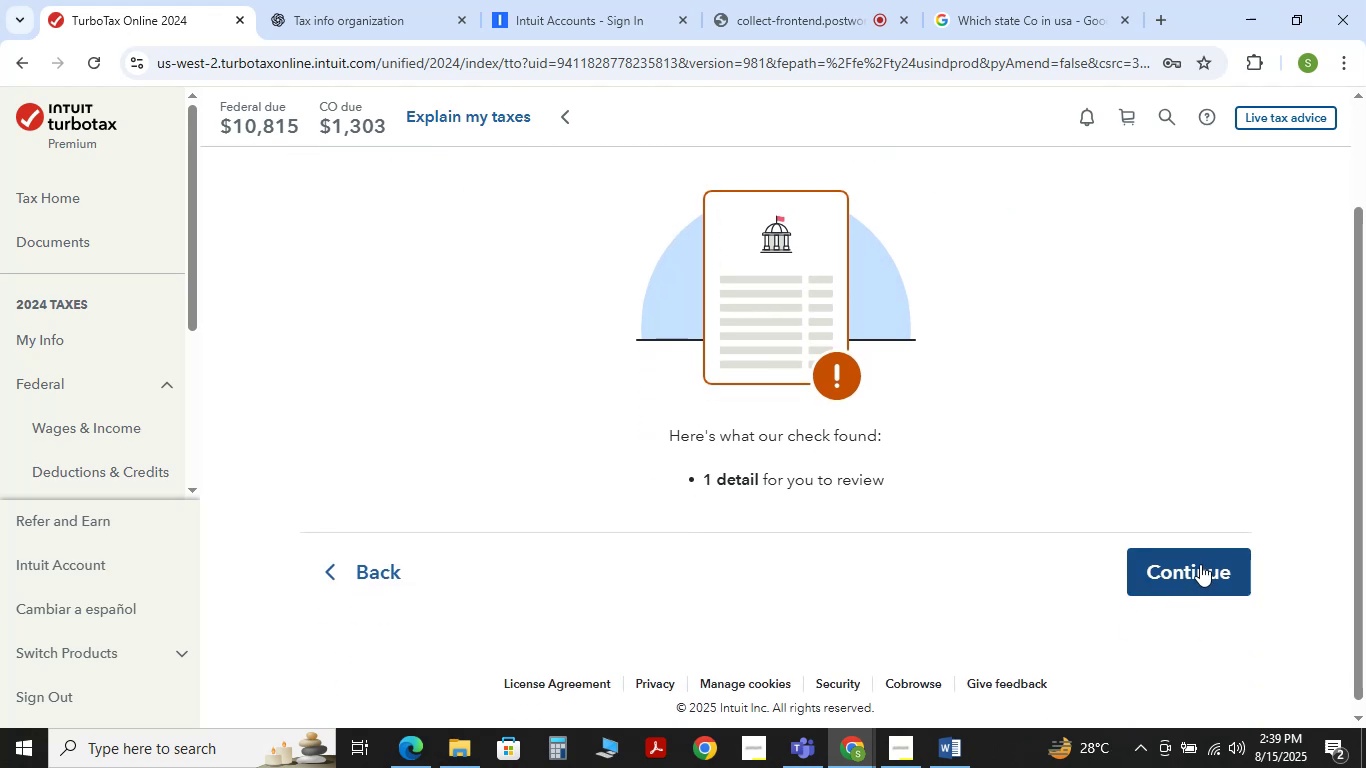 
wait(5.71)
 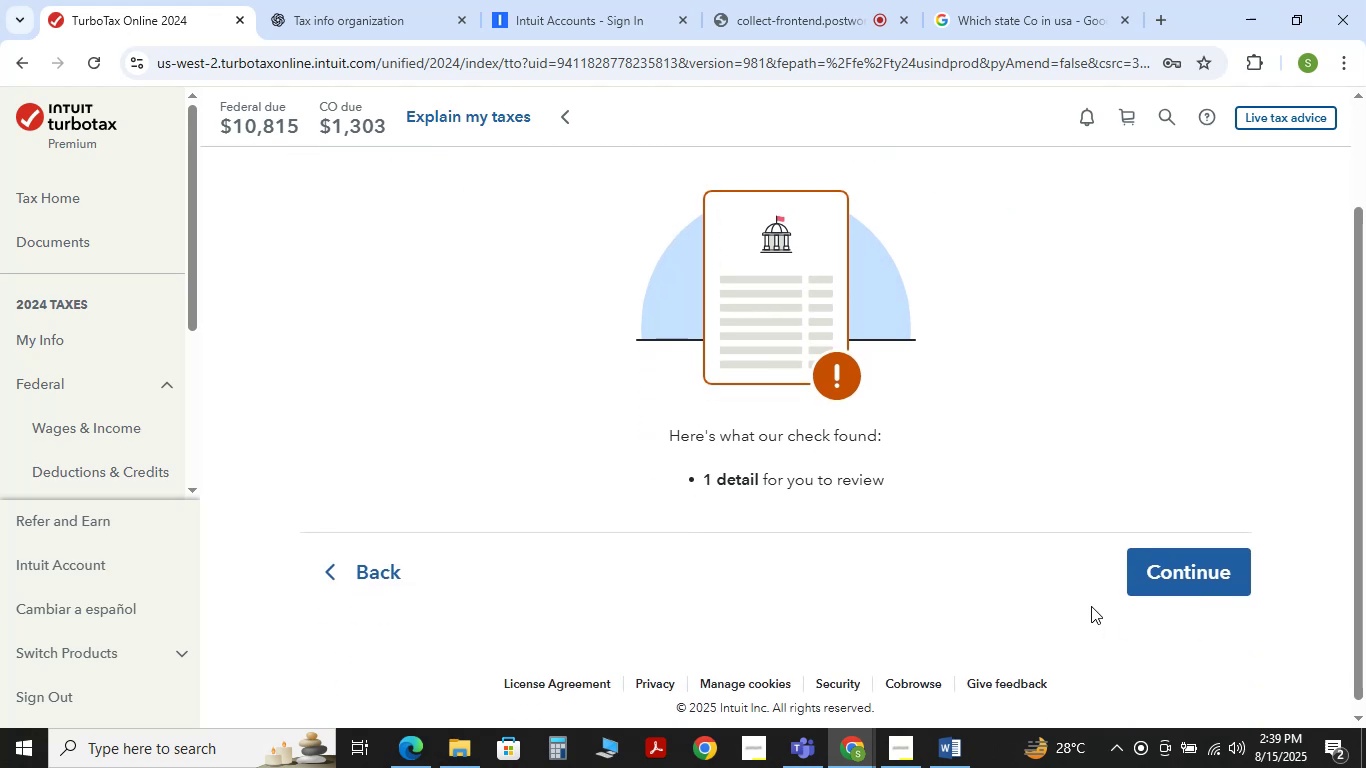 
left_click([1199, 563])
 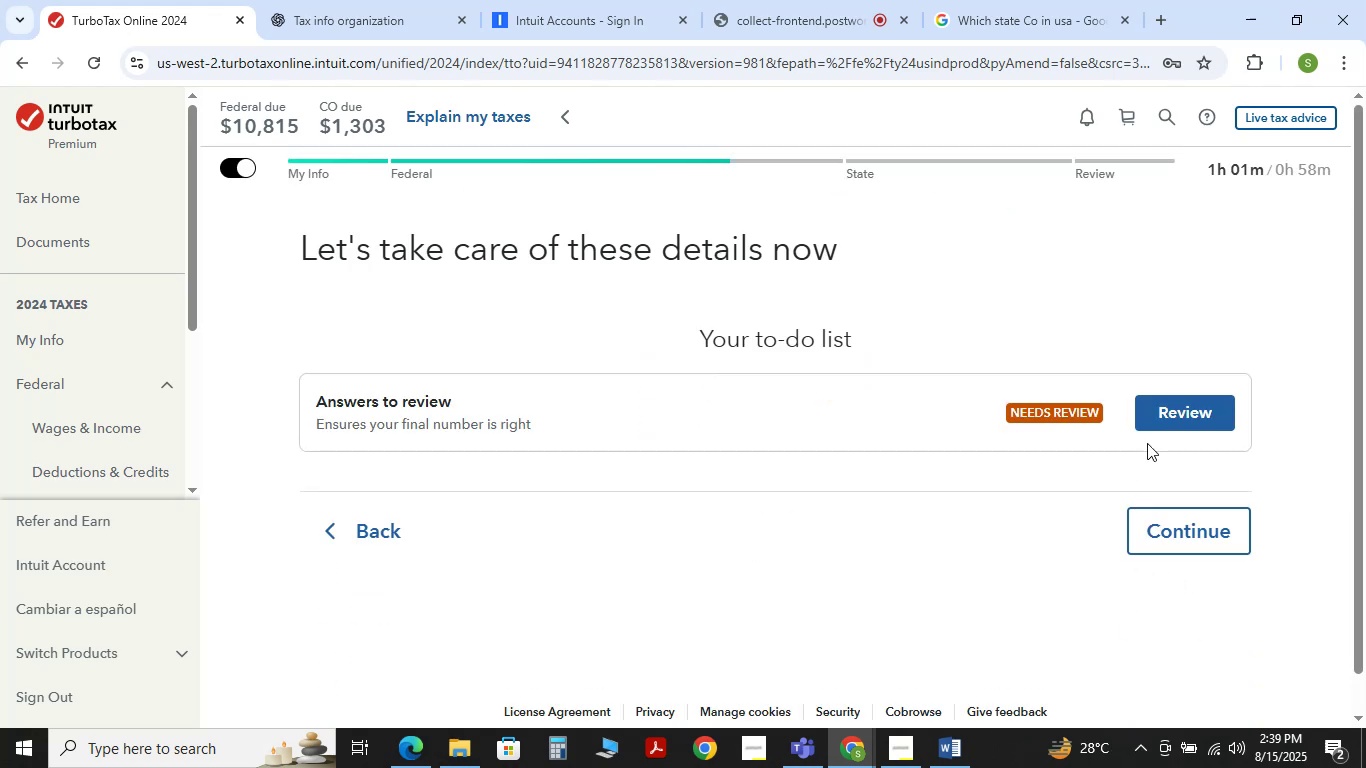 
left_click([1216, 409])
 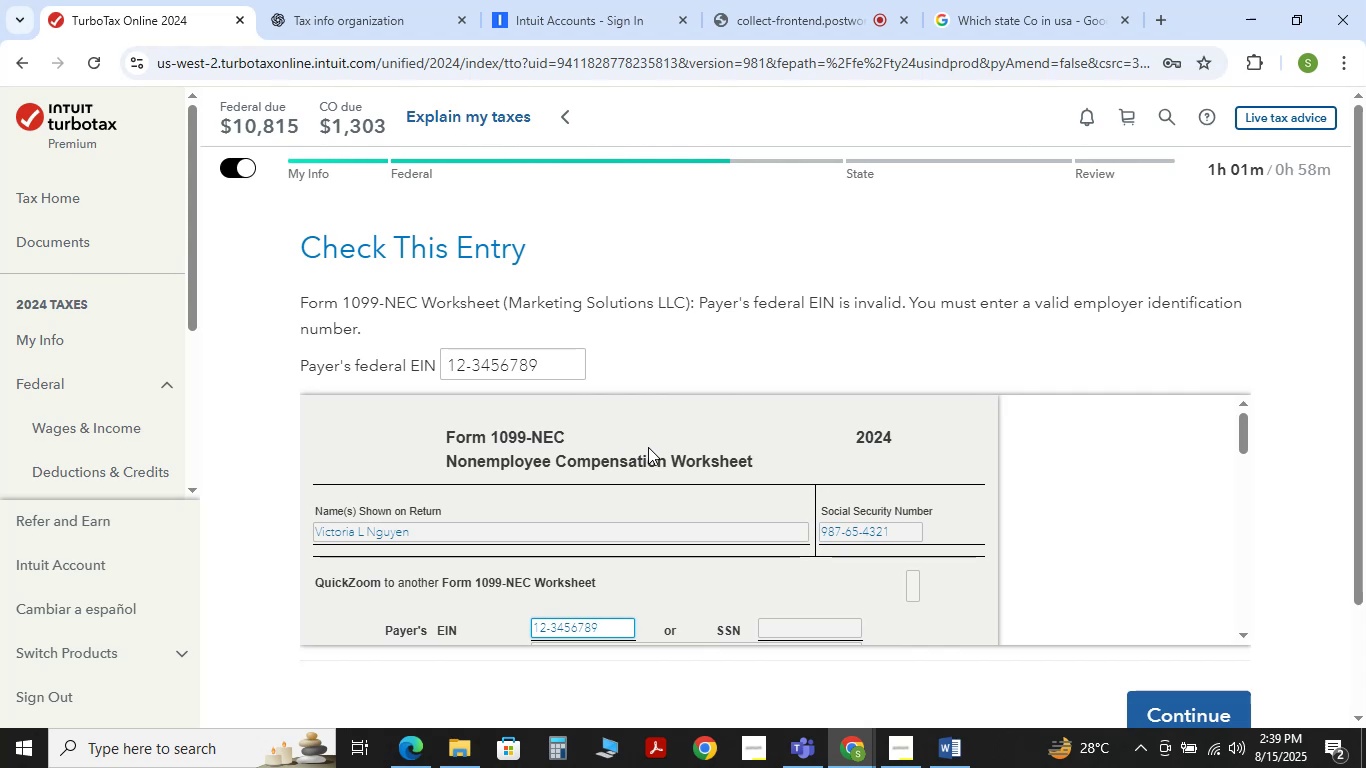 
scroll: coordinate [607, 538], scroll_direction: down, amount: 1.0
 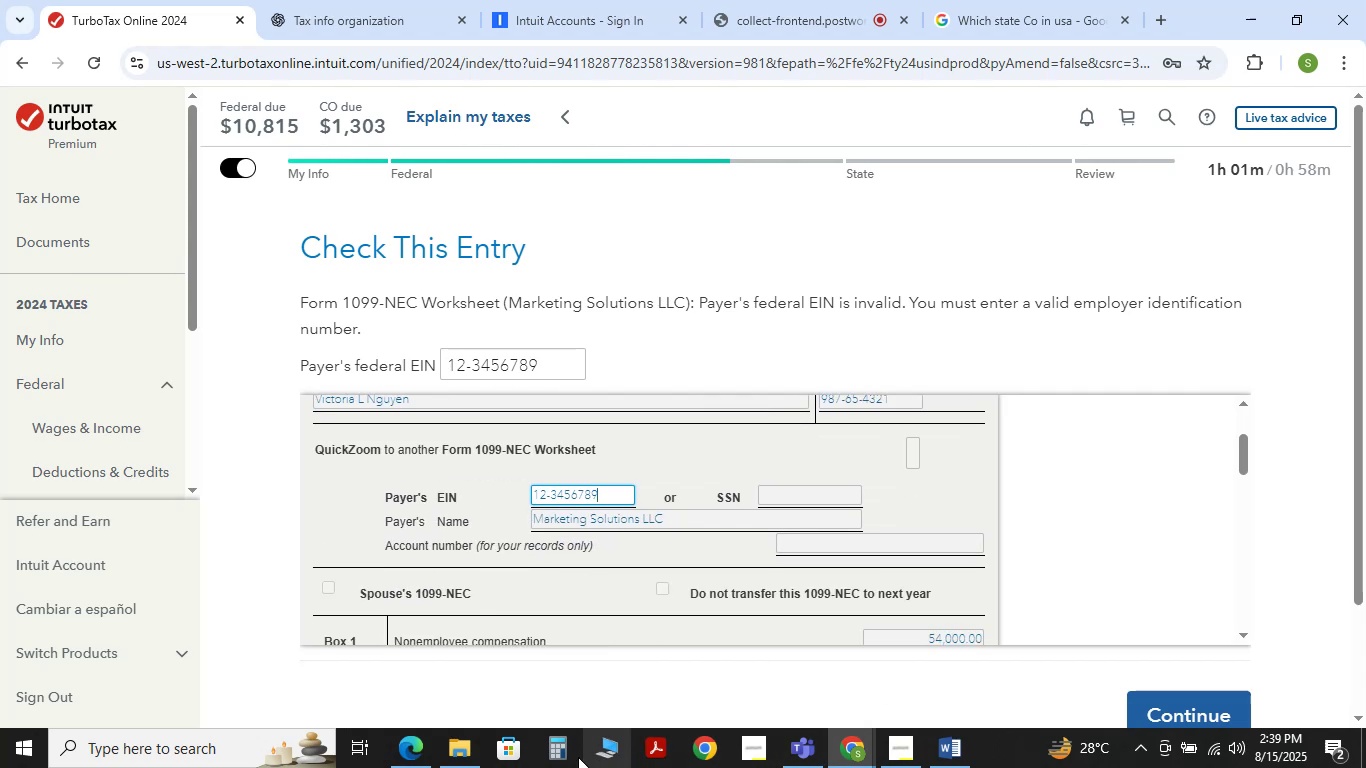 
wait(7.21)
 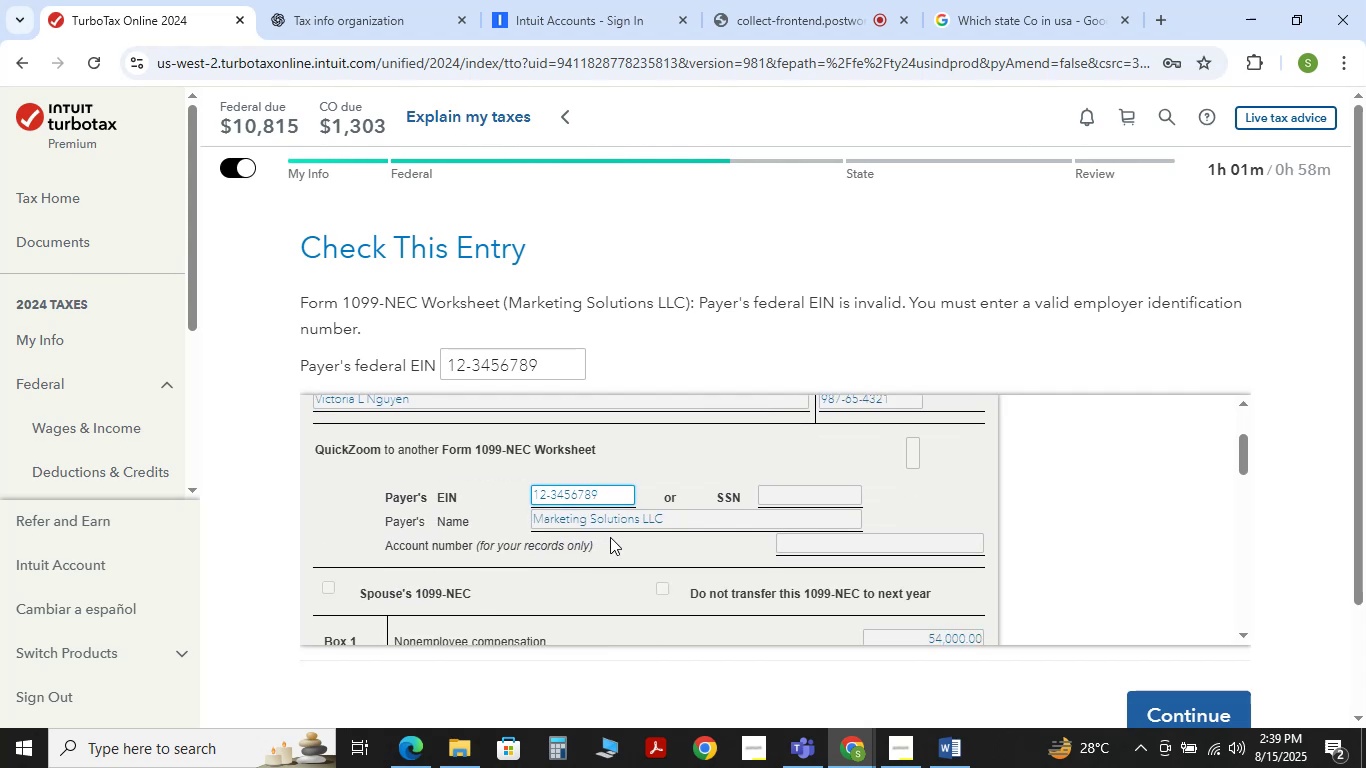 
left_click([414, 759])
 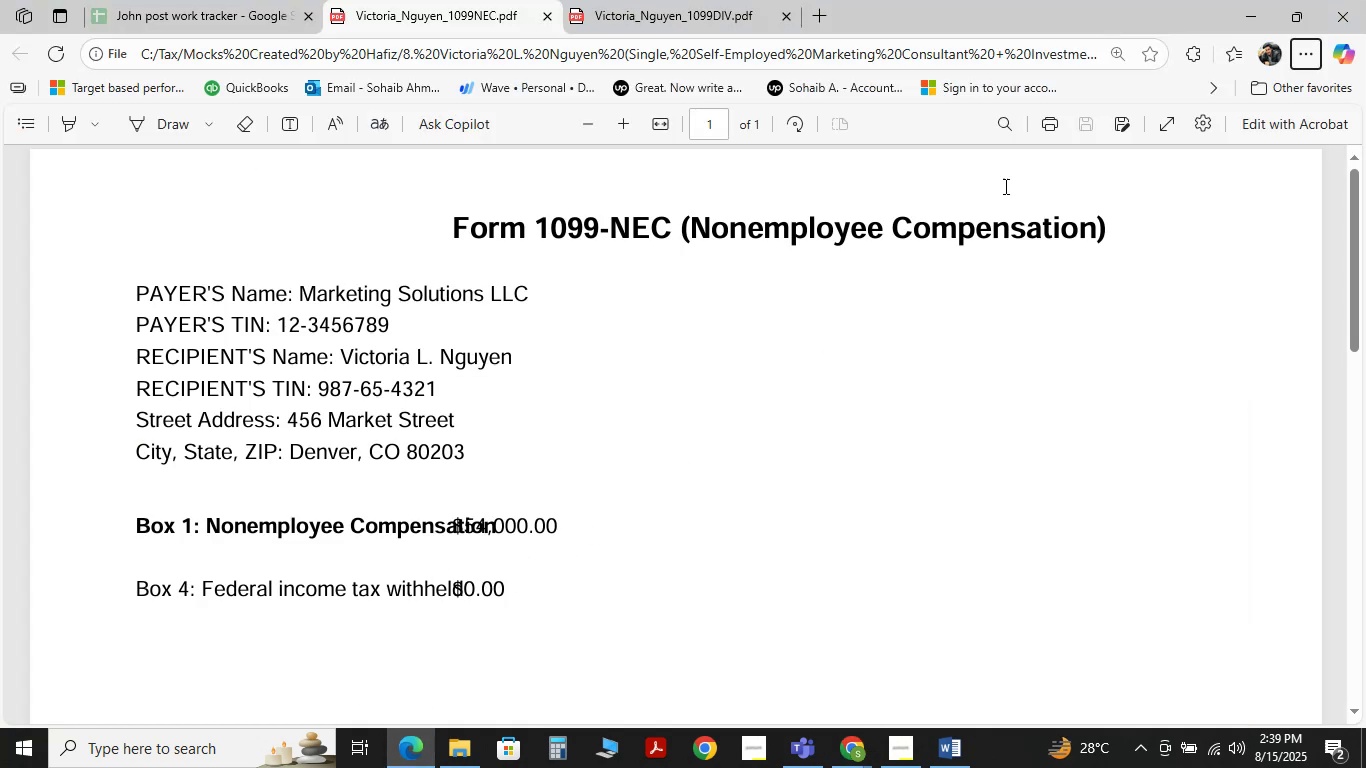 
wait(7.57)
 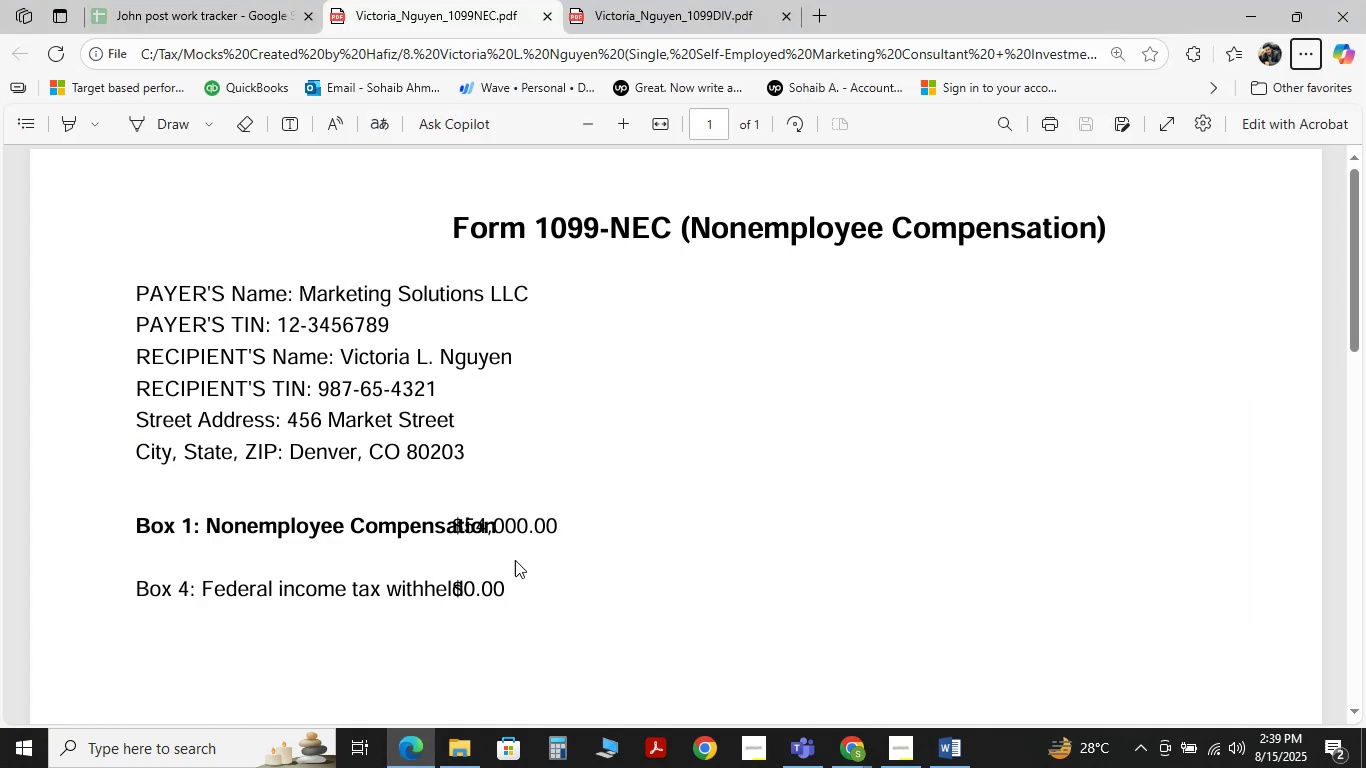 
left_click([1251, 10])
 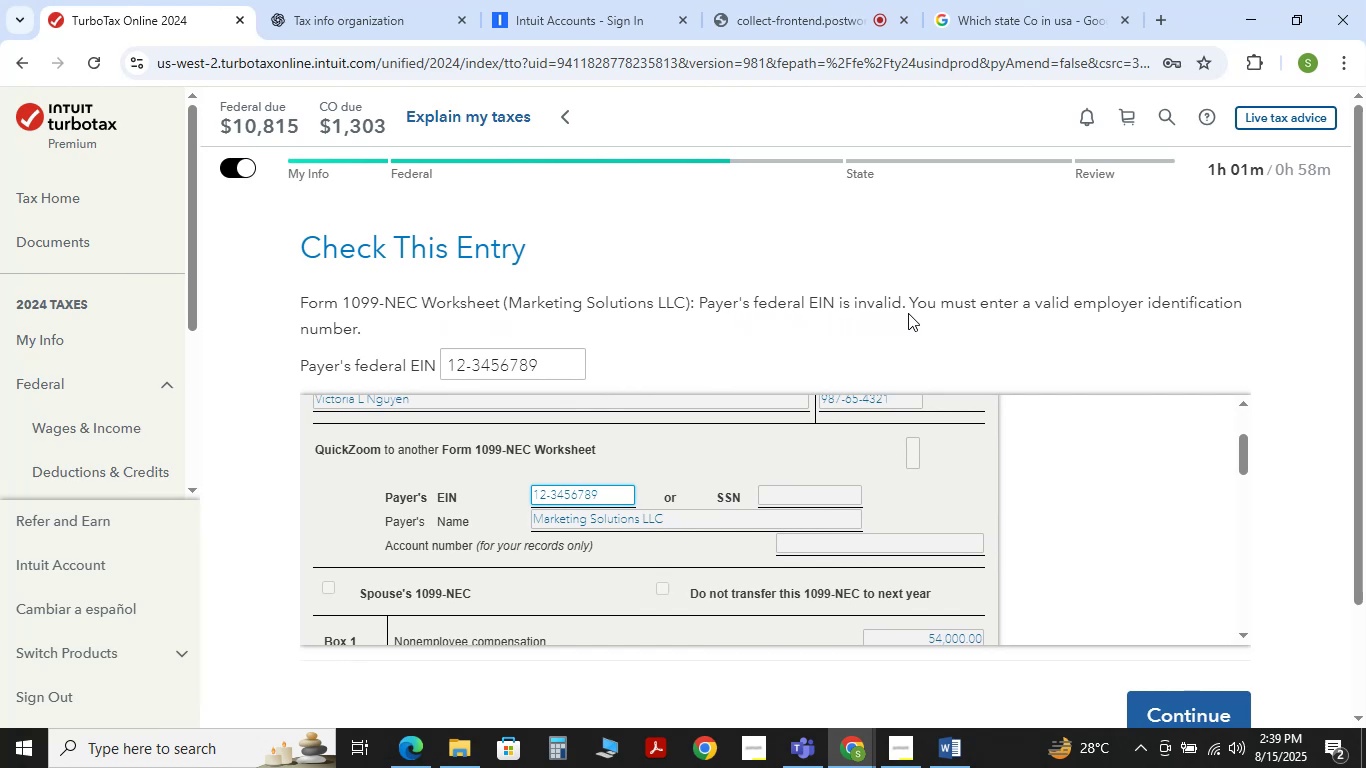 
wait(7.98)
 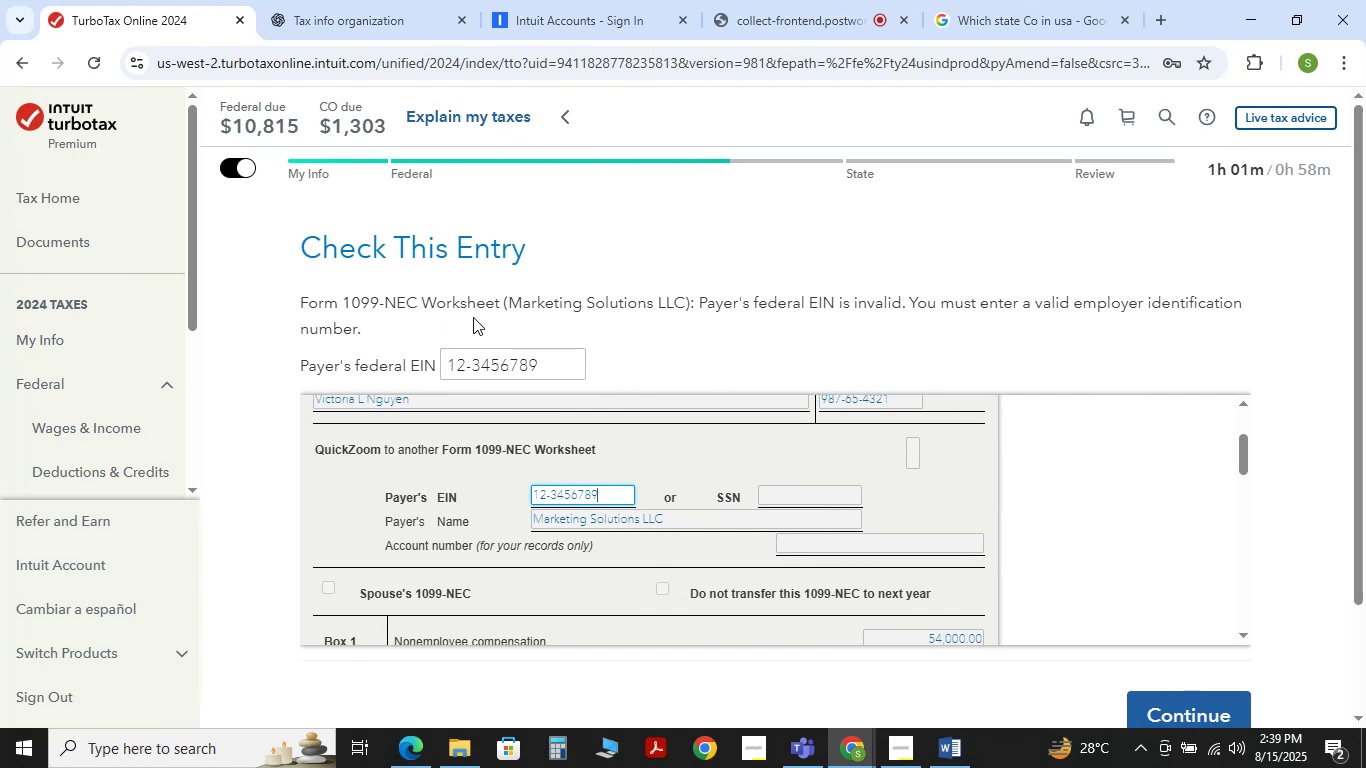 
key(Backspace)
 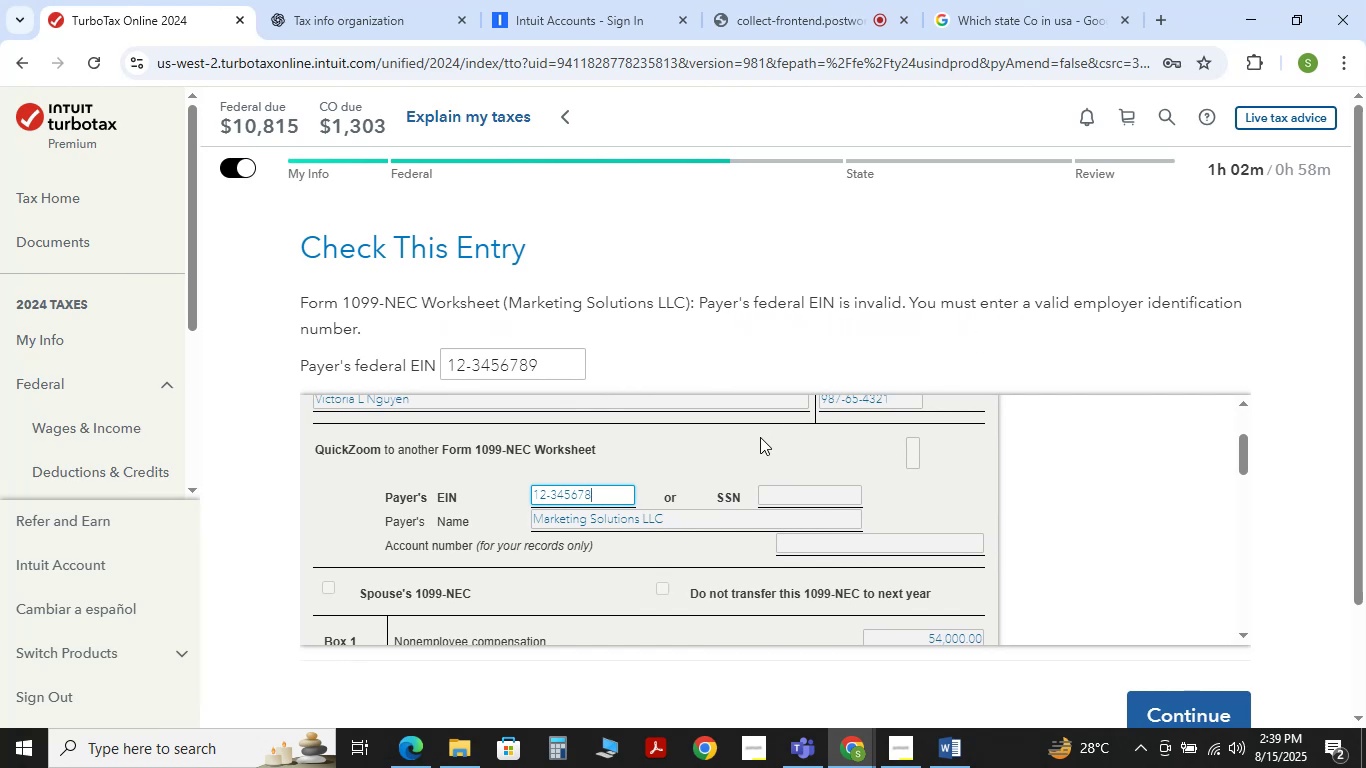 
key(Numpad8)
 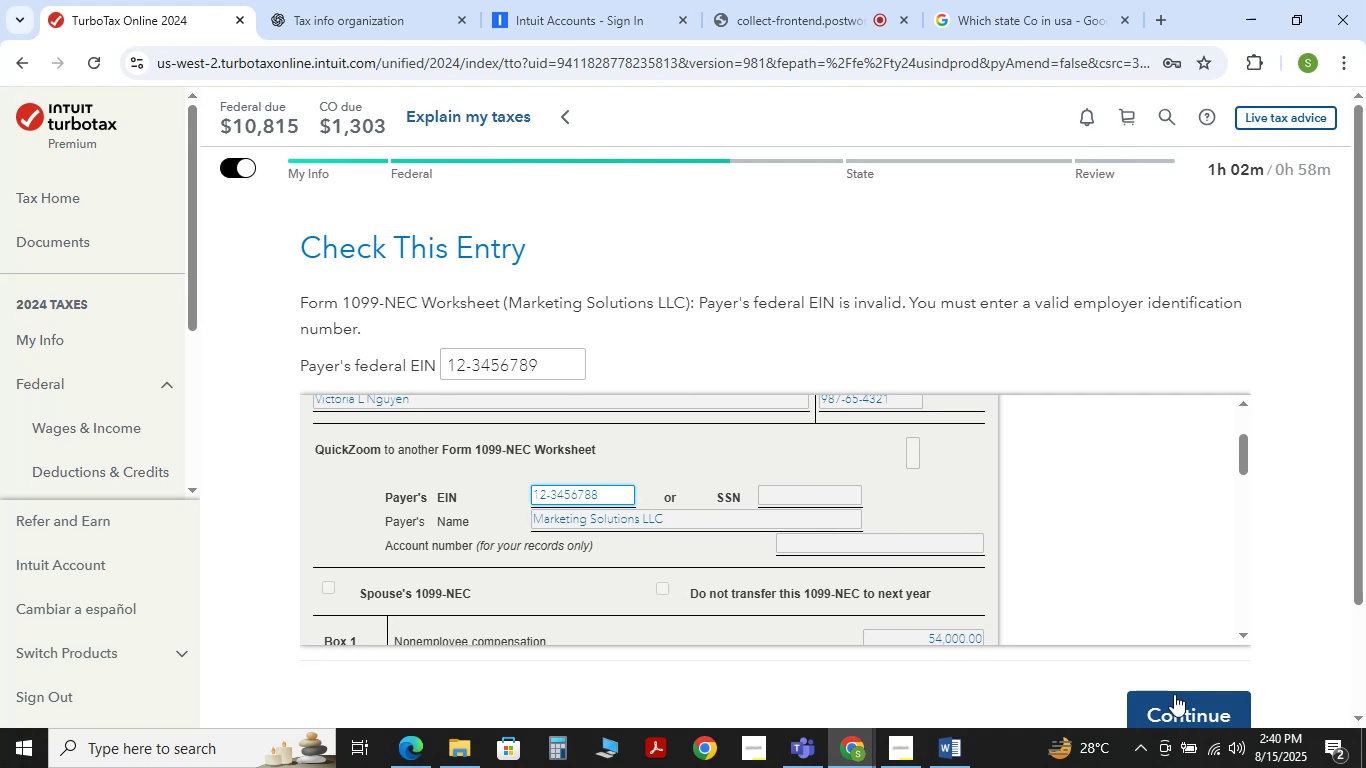 
left_click([1177, 696])
 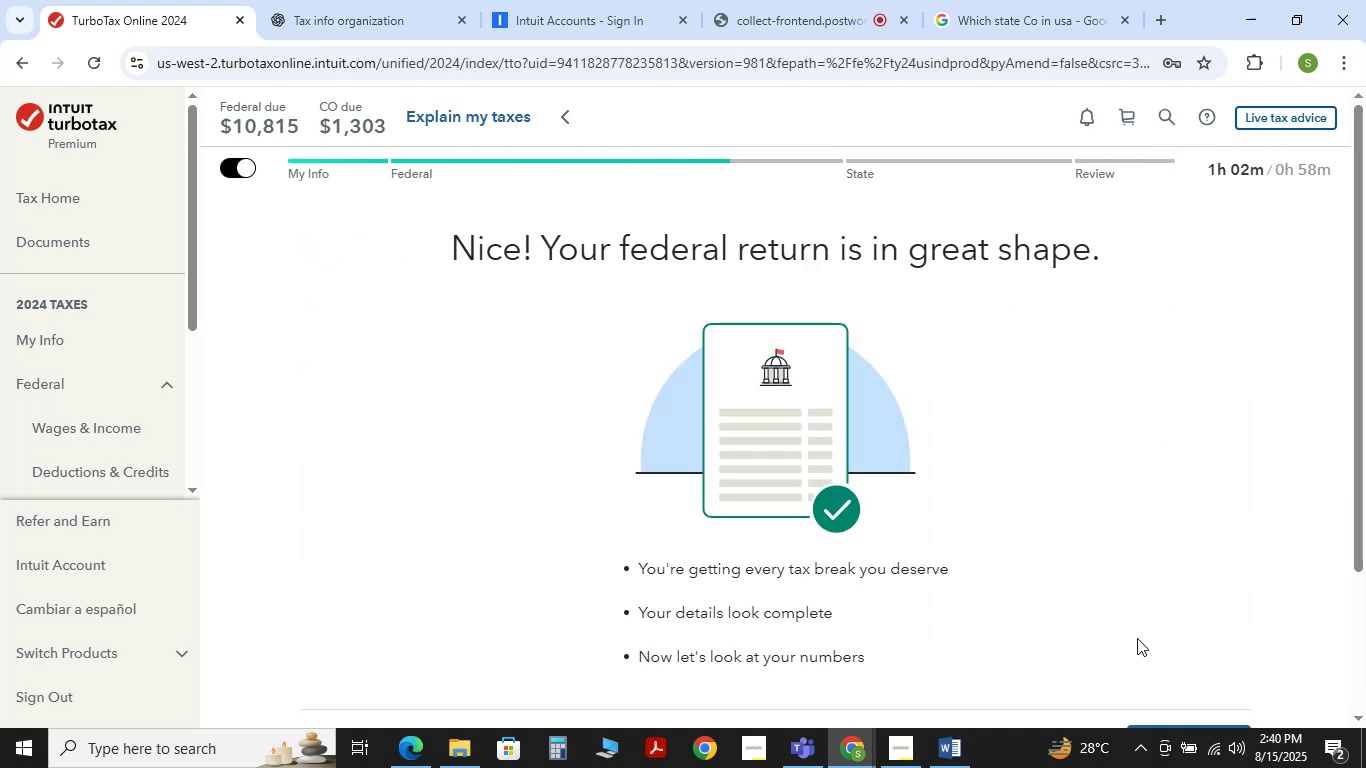 
scroll: coordinate [1020, 576], scroll_direction: down, amount: 2.0
 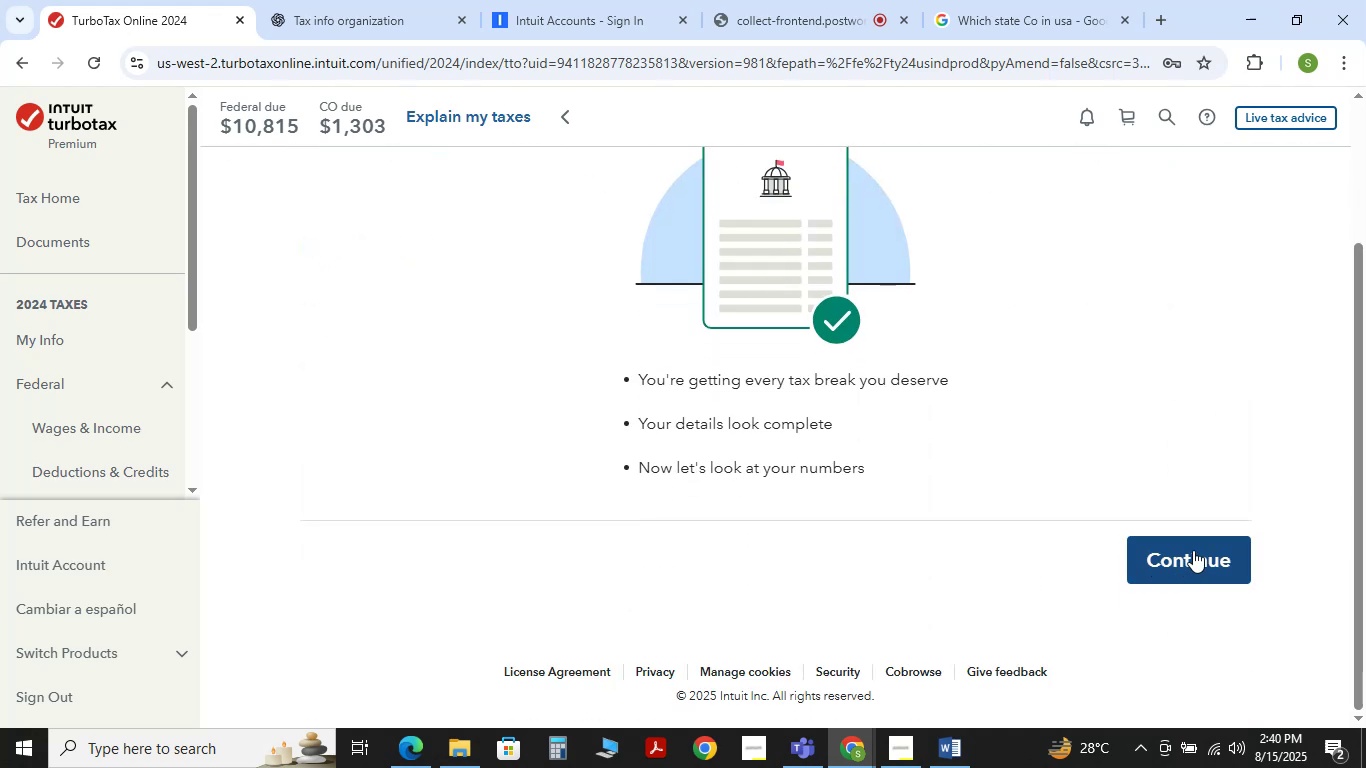 
left_click([1193, 550])
 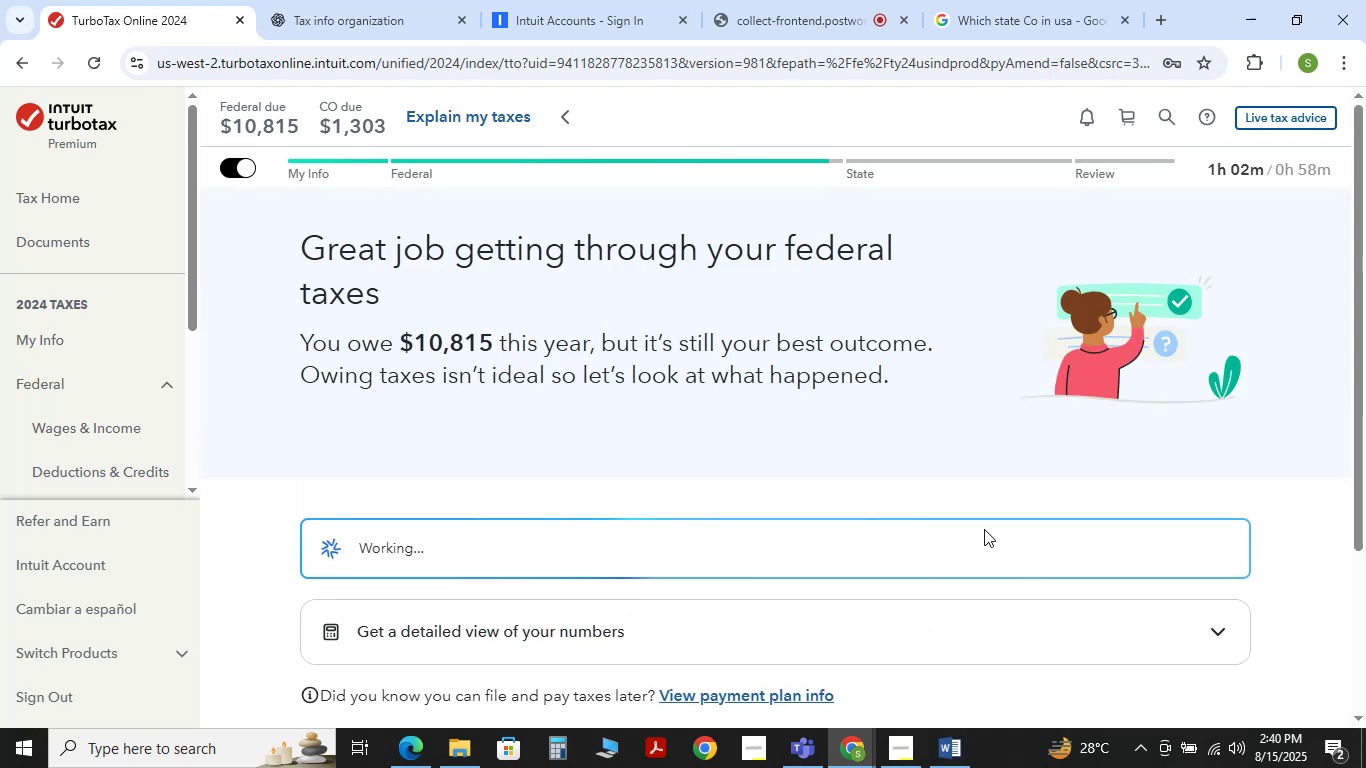 
scroll: coordinate [984, 529], scroll_direction: down, amount: 2.0
 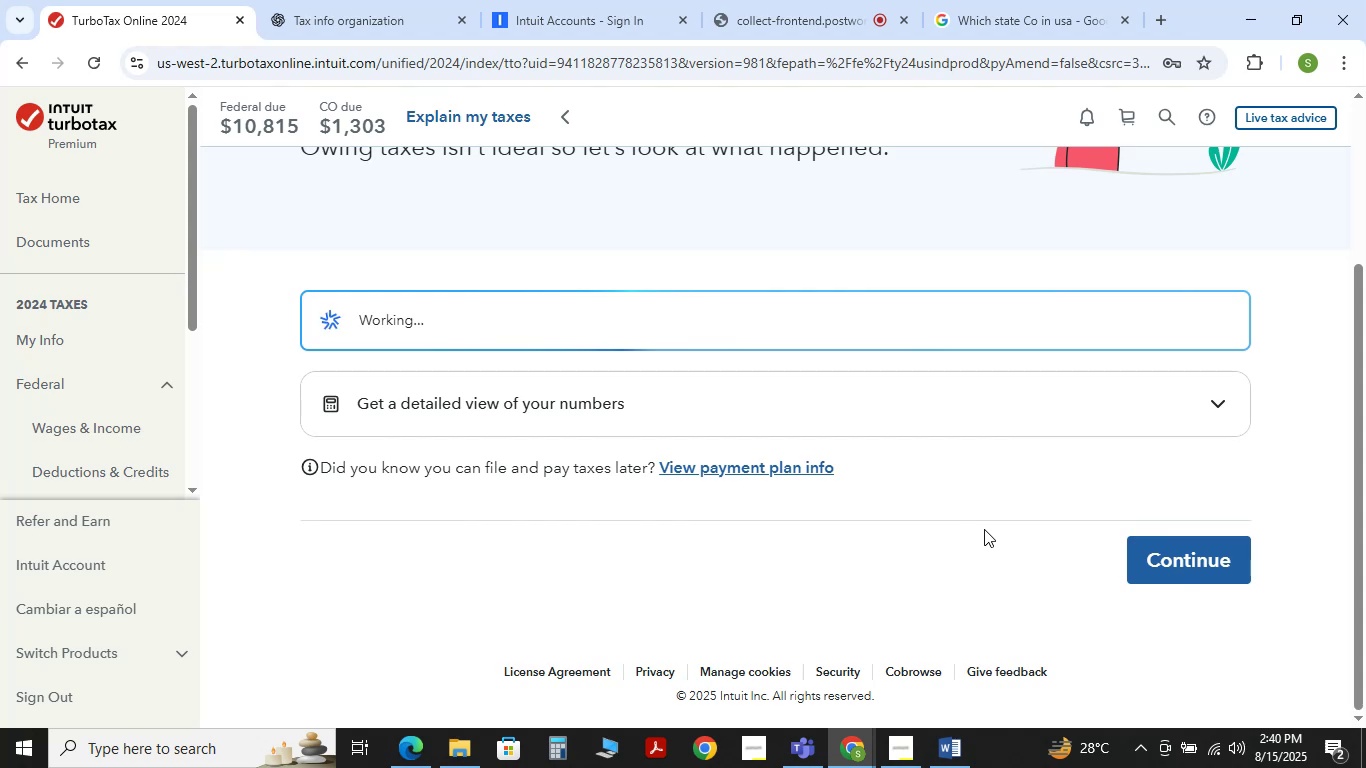 
scroll: coordinate [984, 529], scroll_direction: up, amount: 2.0
 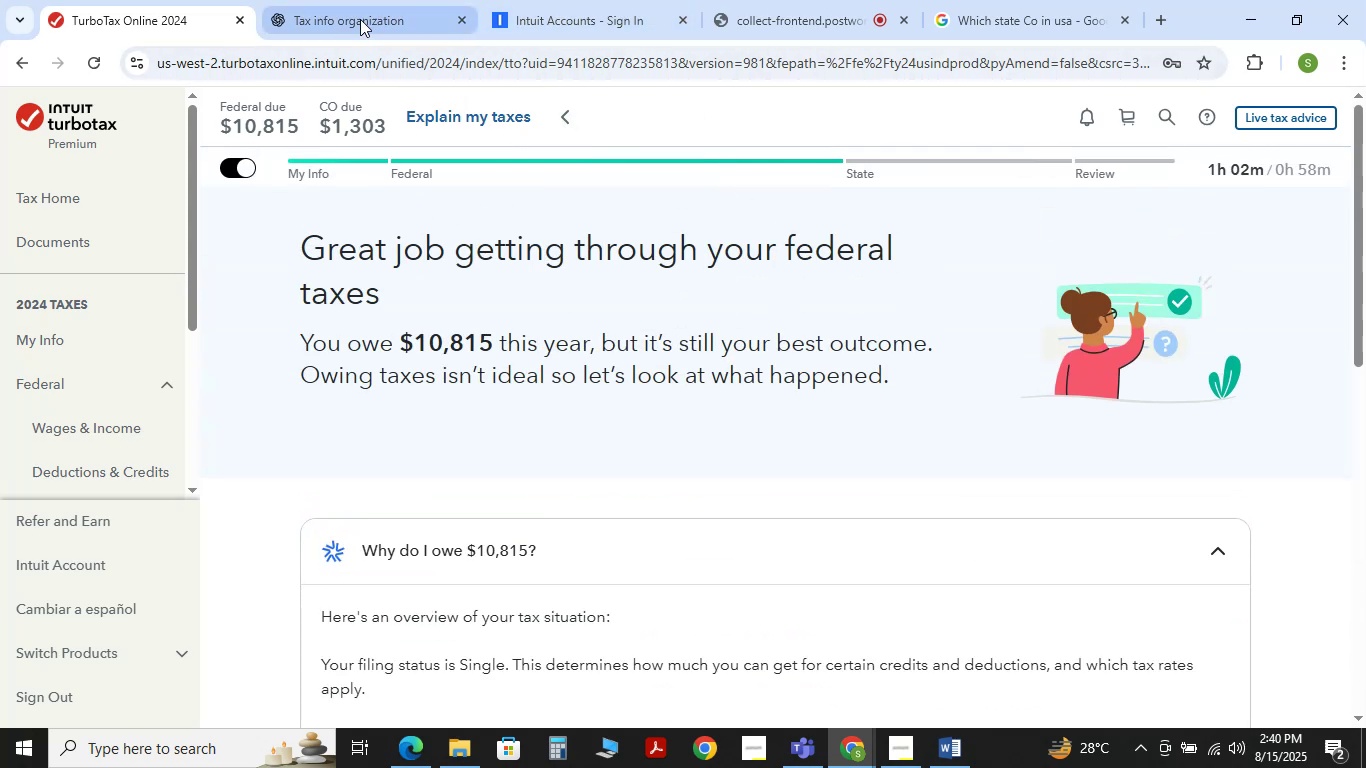 
left_click([351, 0])
 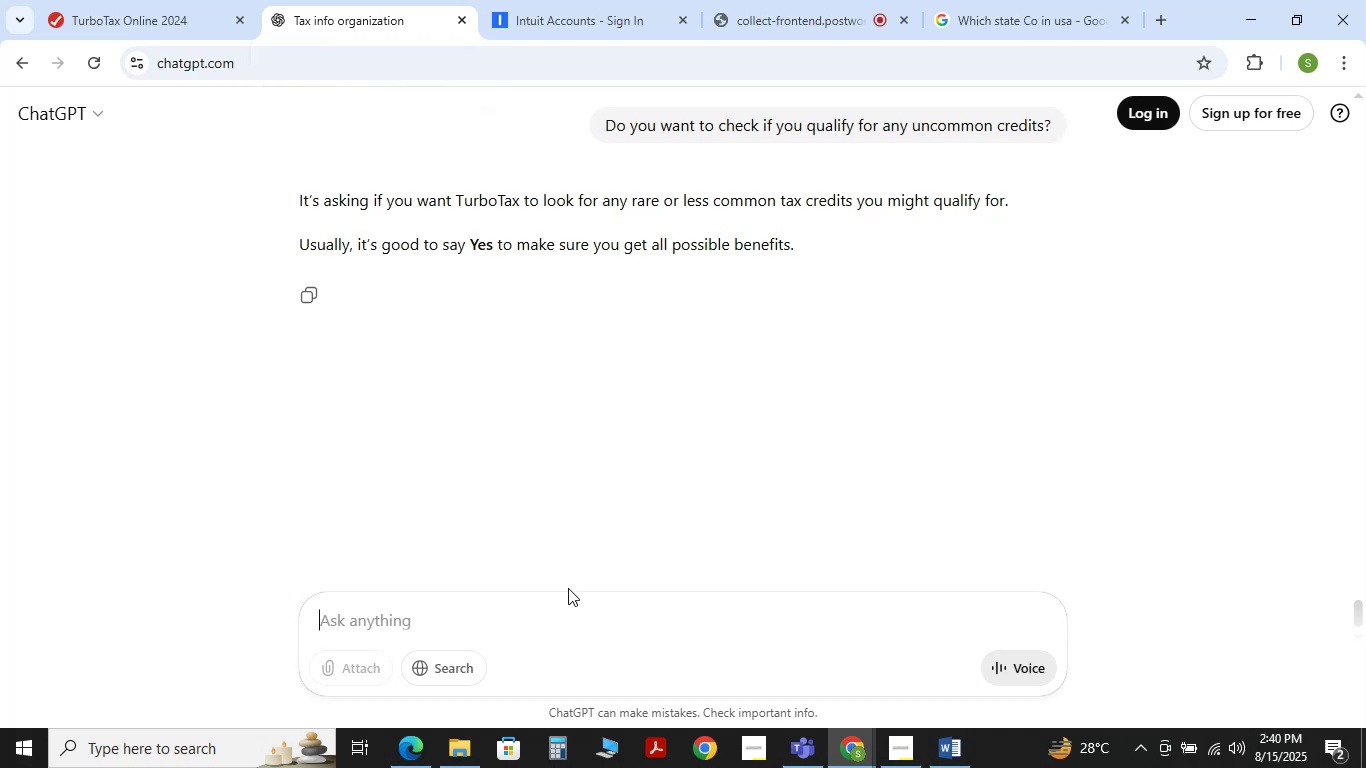 
type(in which option in turbotax i can add those business exo)
key(Backspace)
type(penses i mentioned above)
 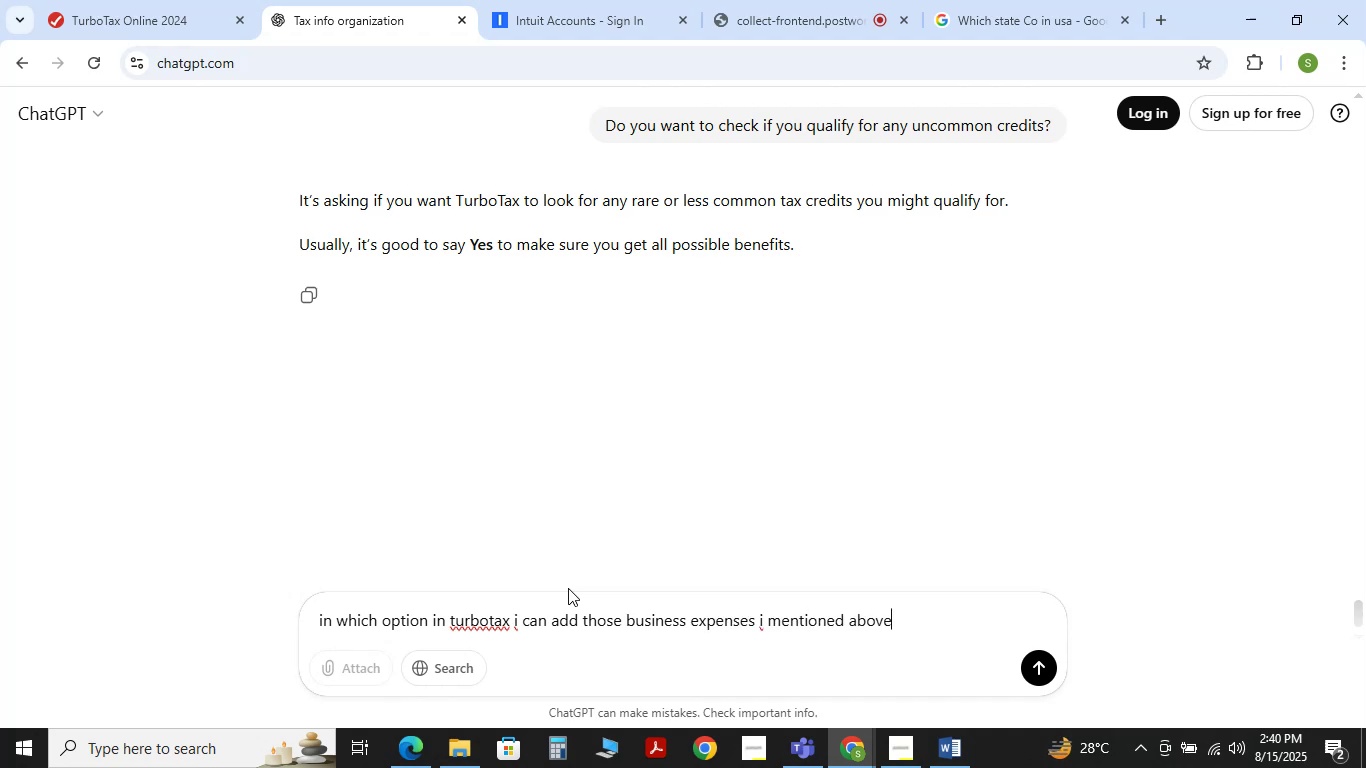 
key(Enter)
 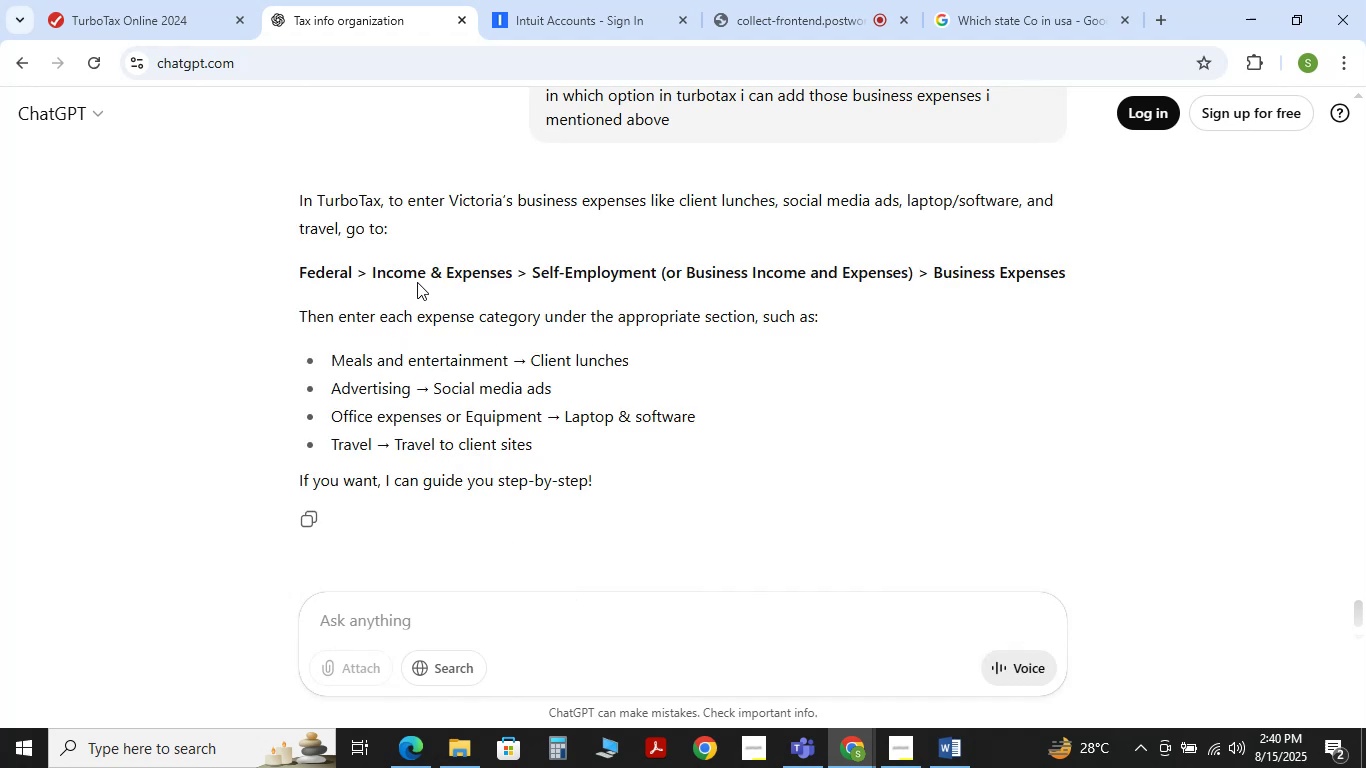 
wait(8.78)
 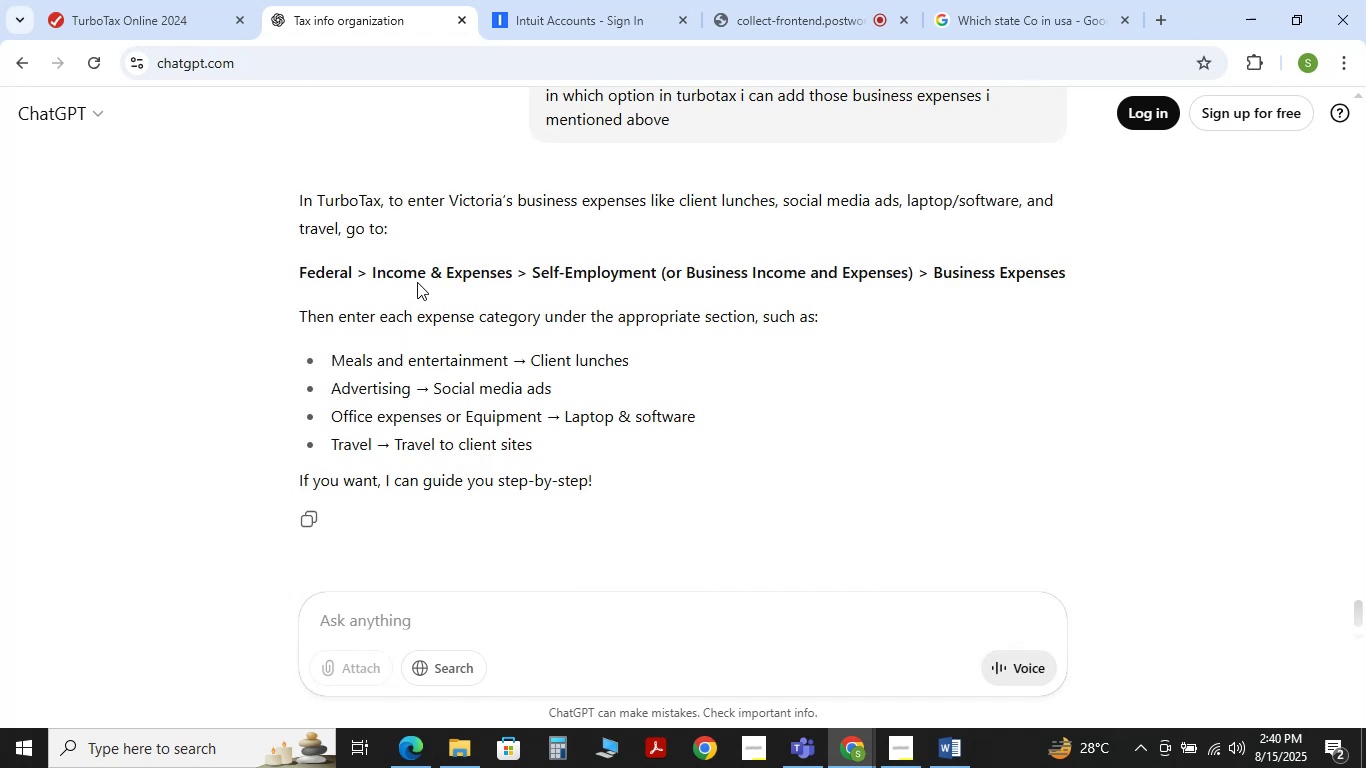 
left_click([157, 19])
 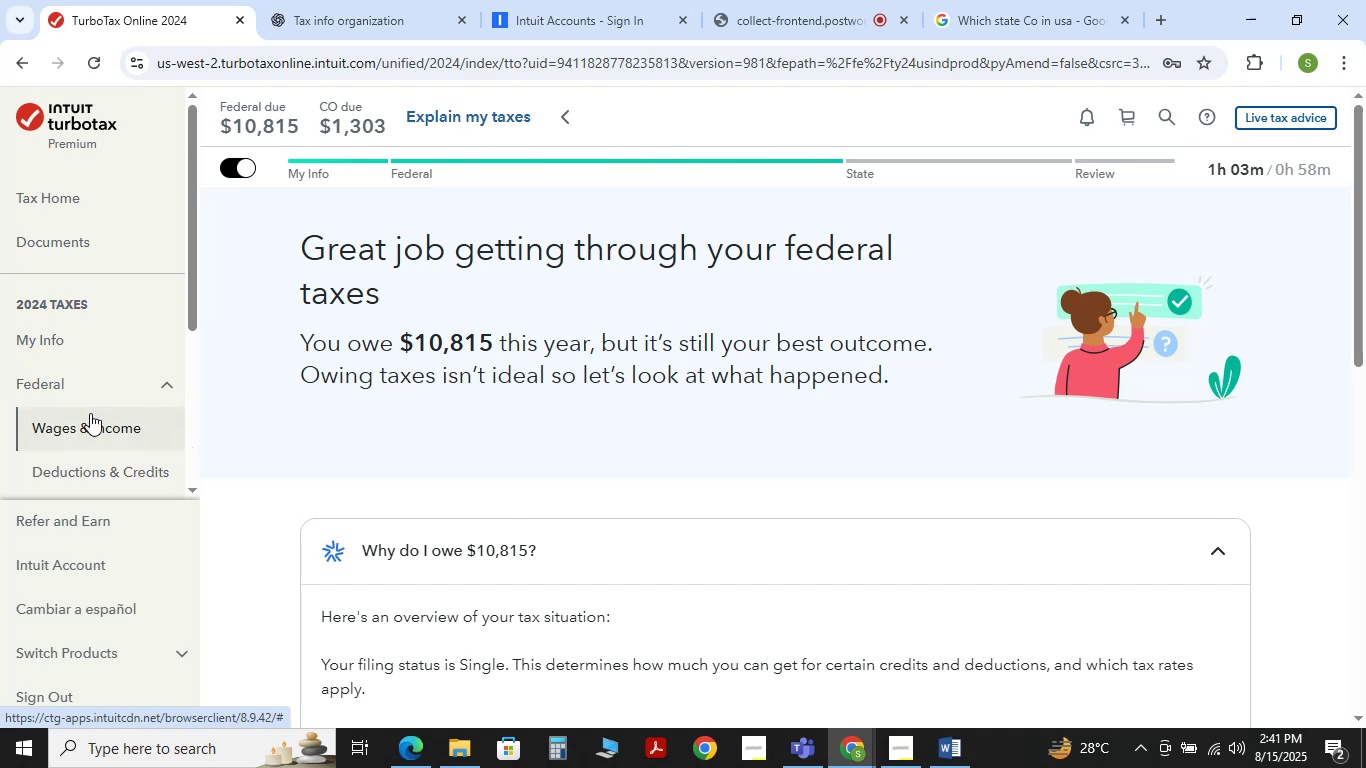 
double_click([94, 386])
 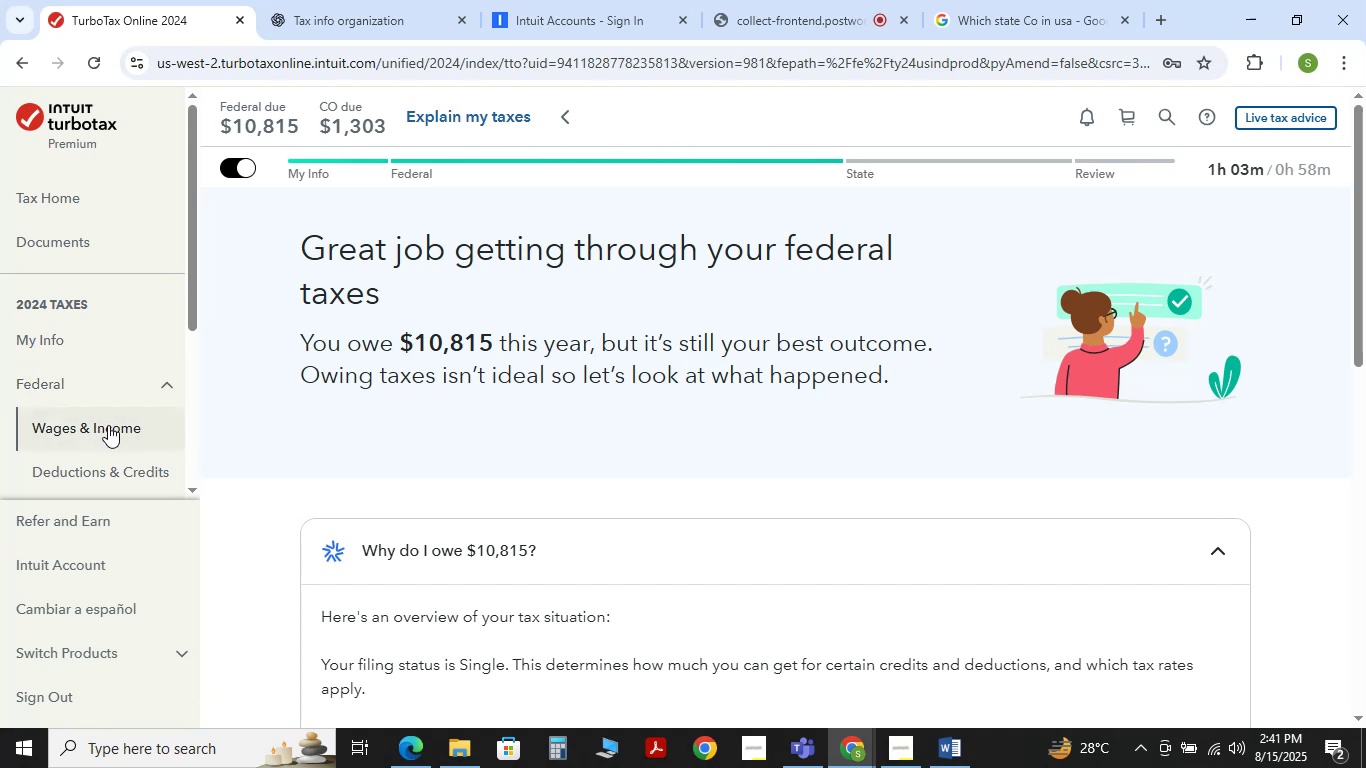 
left_click([109, 426])
 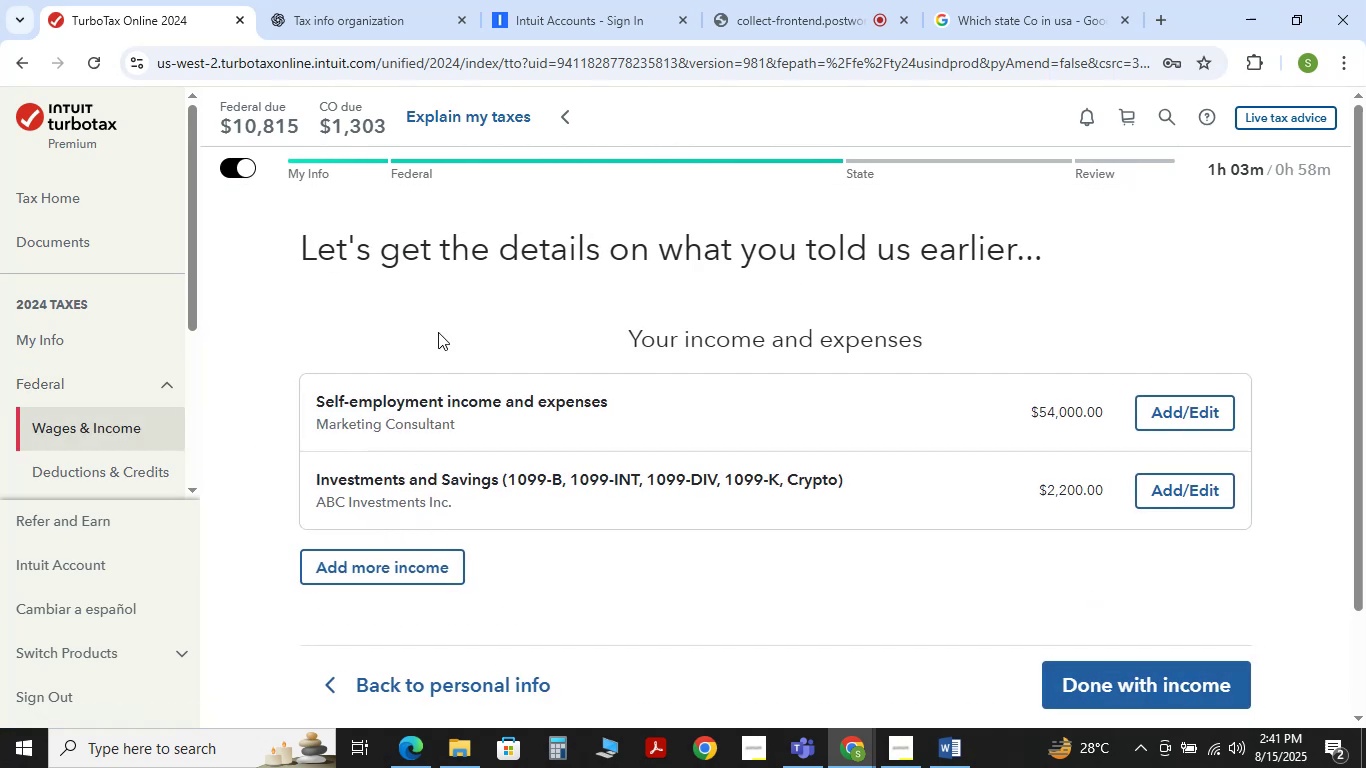 
wait(5.71)
 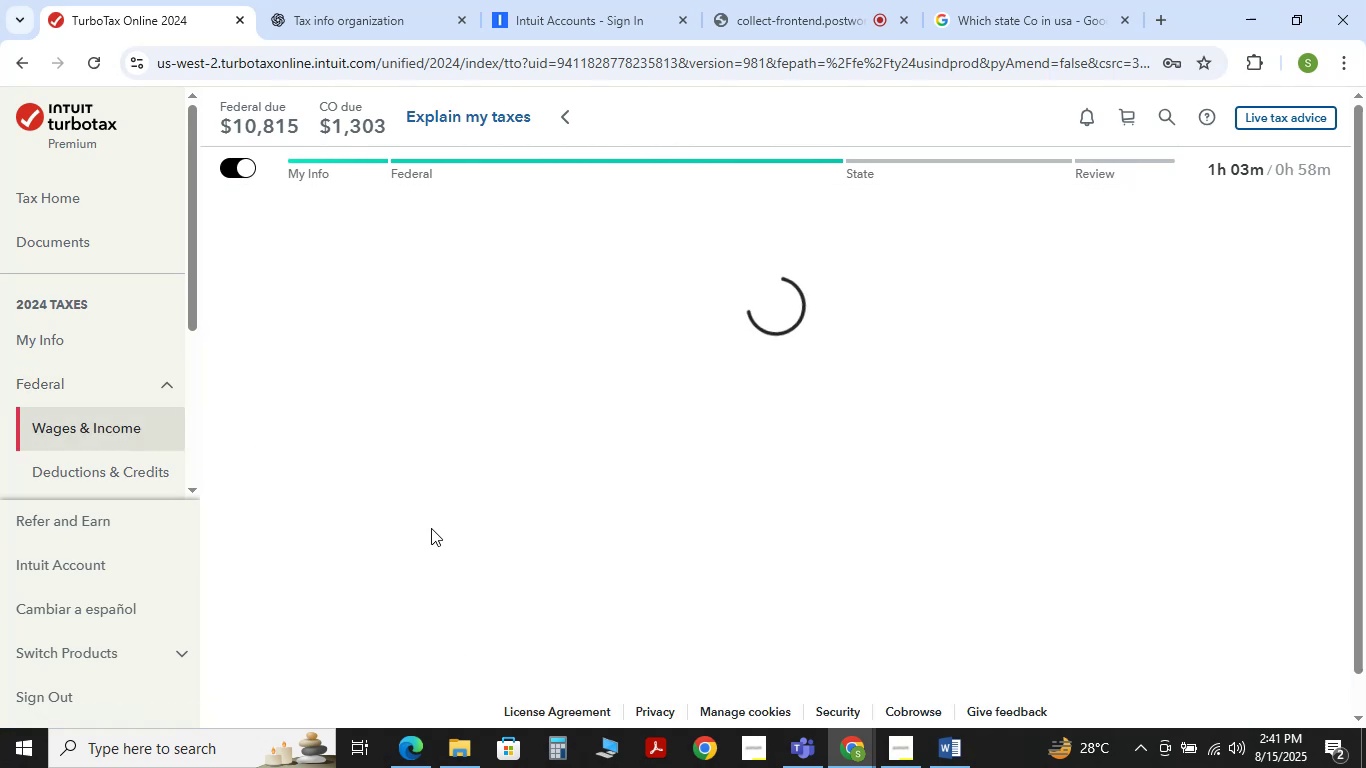 
left_click([1199, 404])
 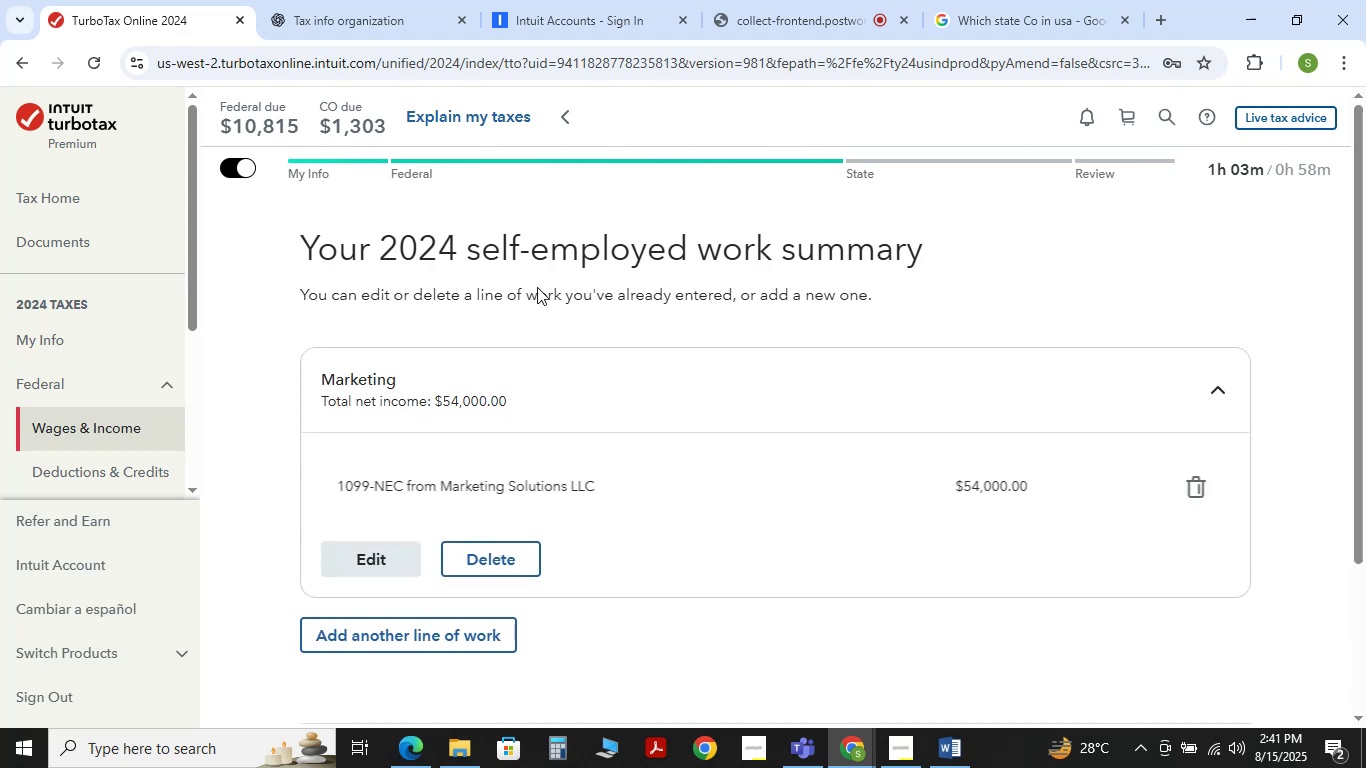 
left_click([325, 0])
 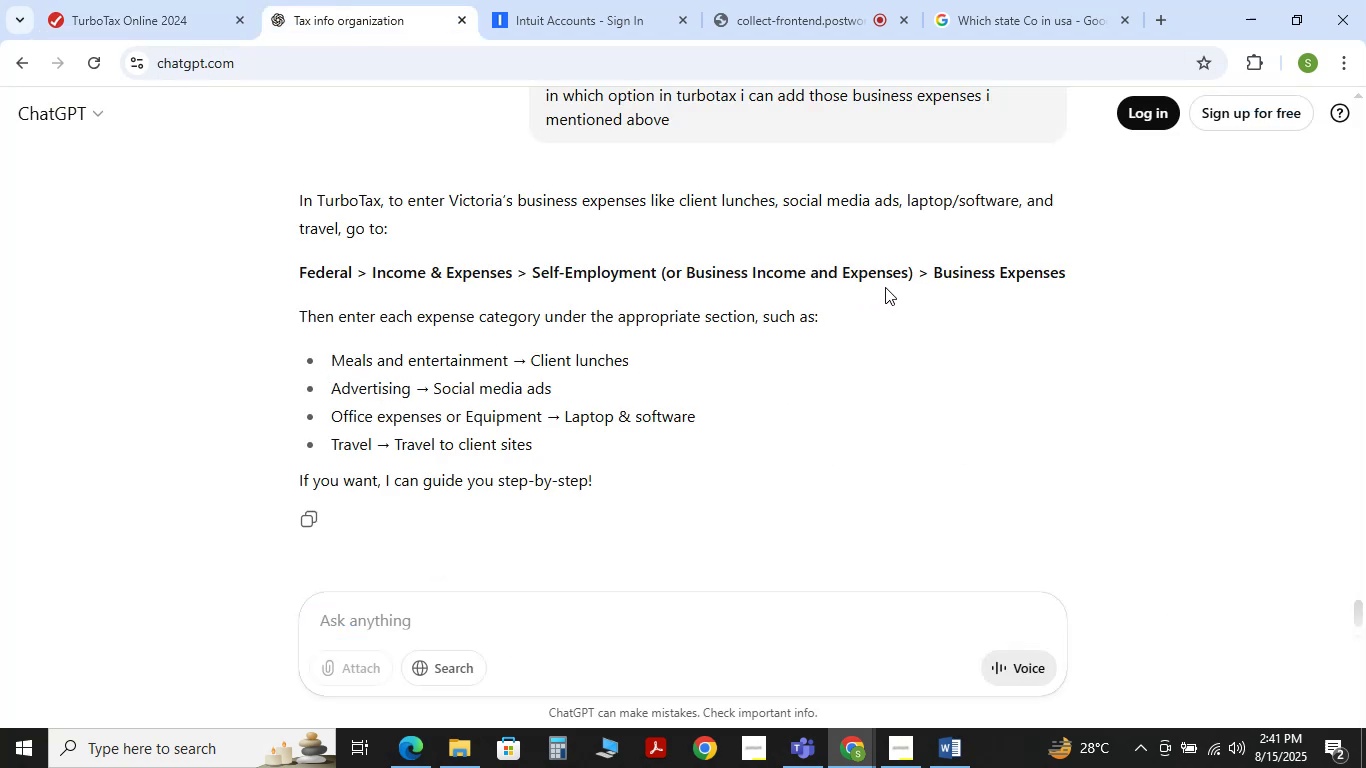 
left_click([159, 0])
 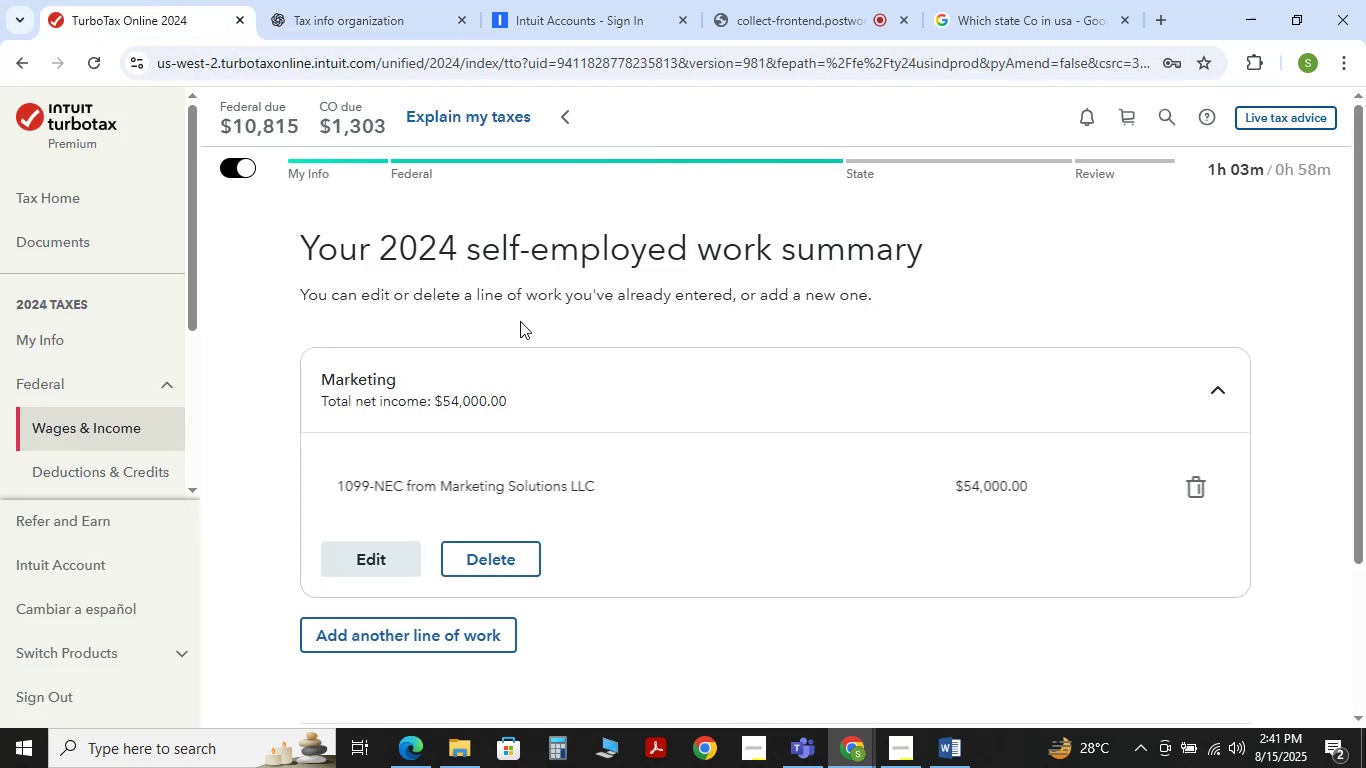 
scroll: coordinate [523, 323], scroll_direction: down, amount: 1.0
 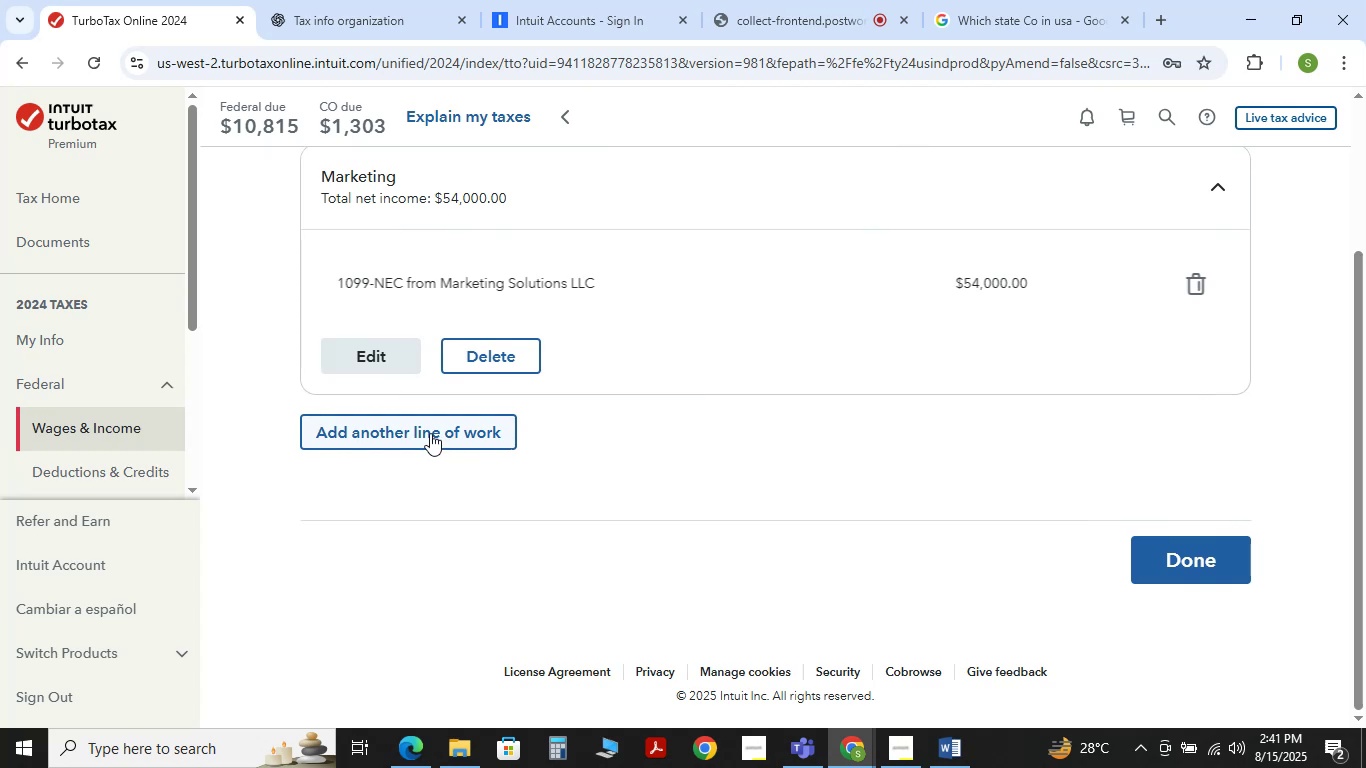 
wait(7.03)
 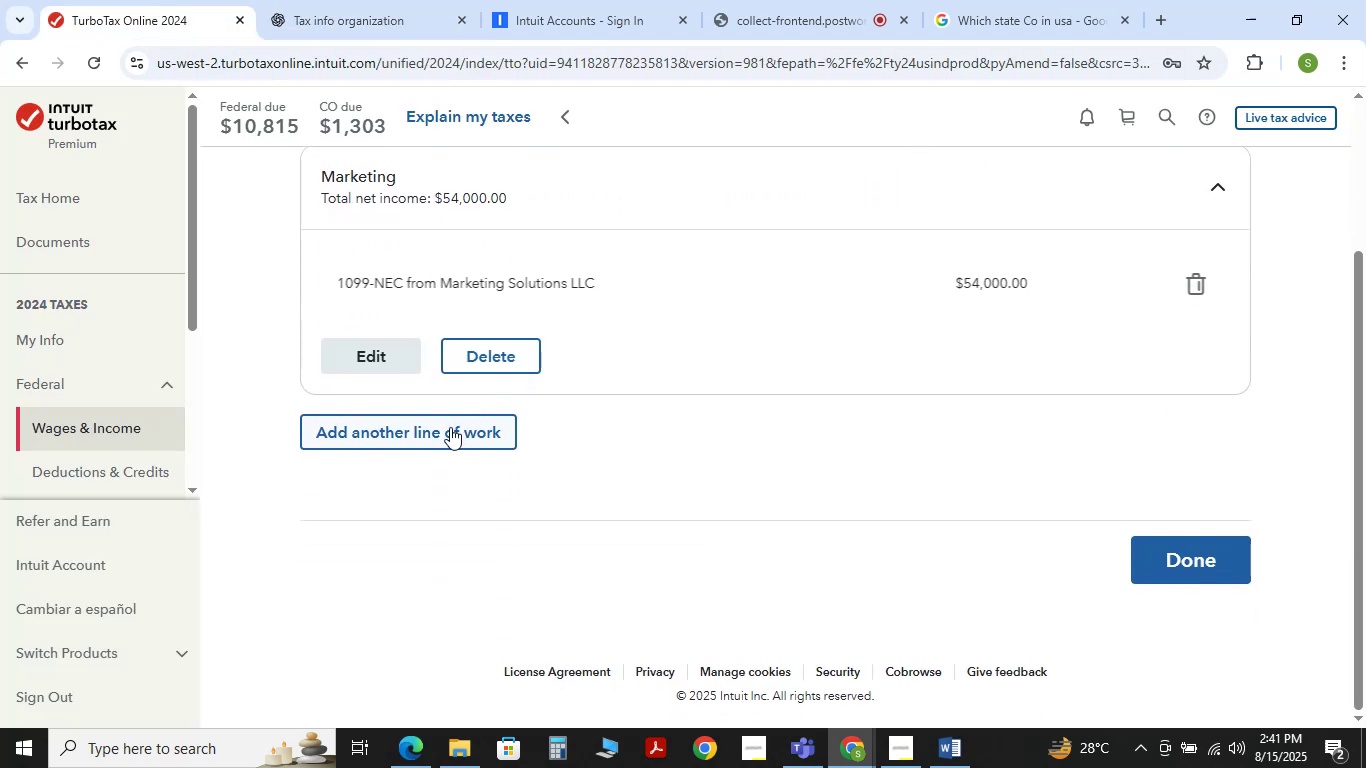 
scroll: coordinate [440, 426], scroll_direction: none, amount: 0.0
 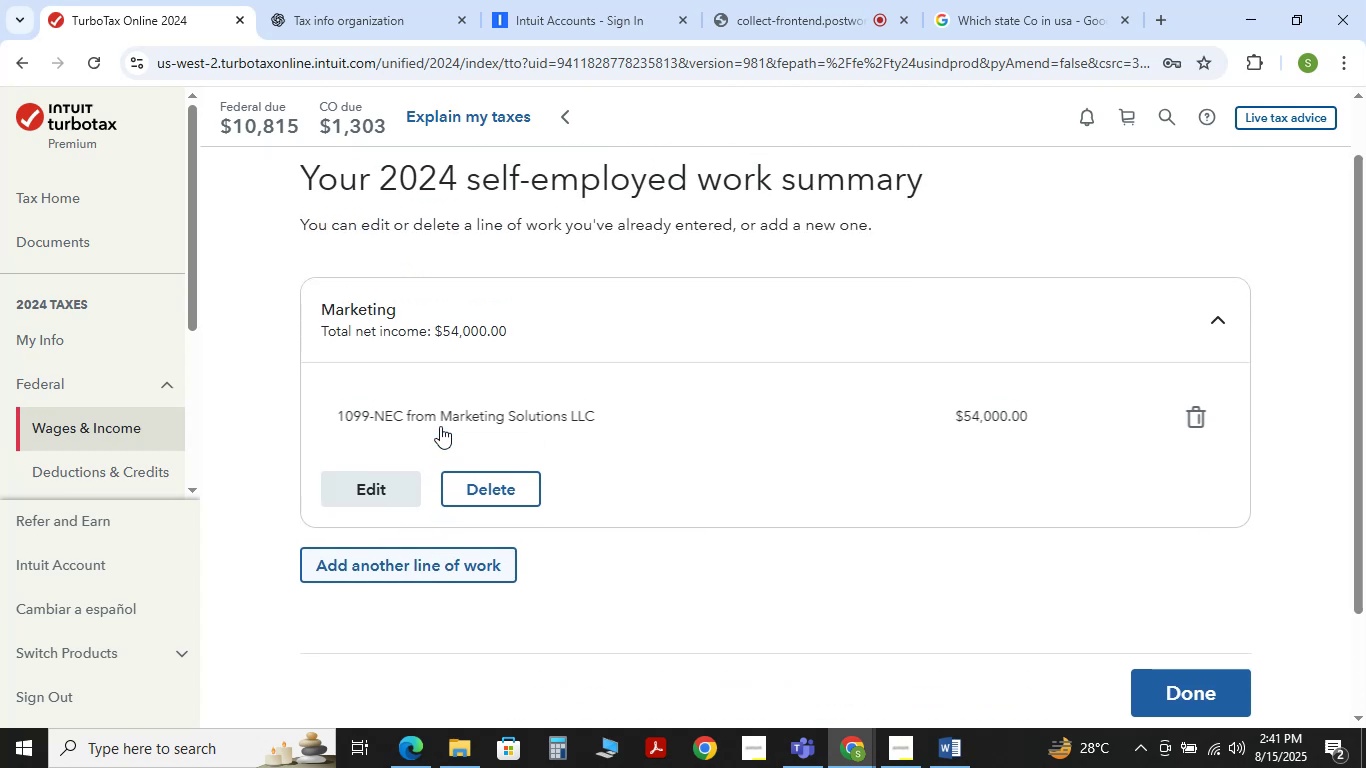 
scroll: coordinate [440, 426], scroll_direction: up, amount: 1.0
 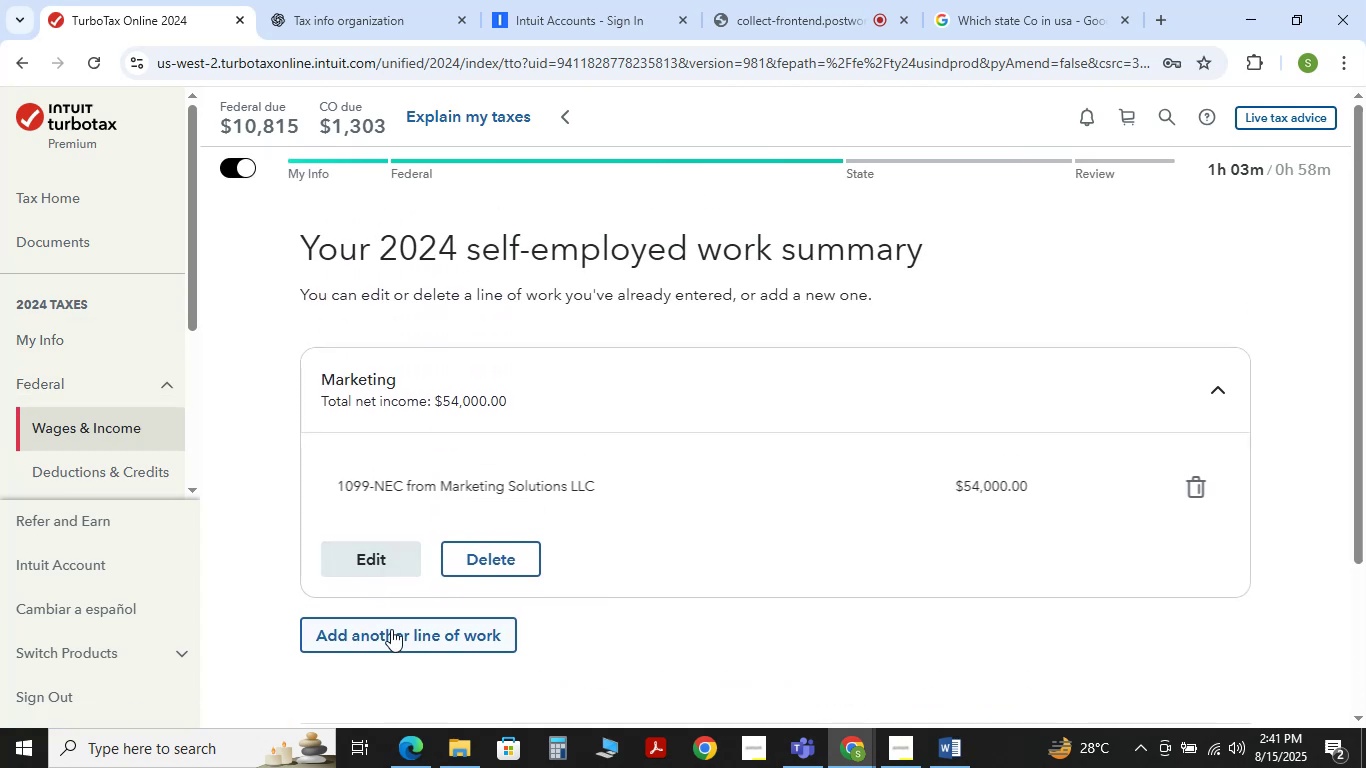 
wait(6.13)
 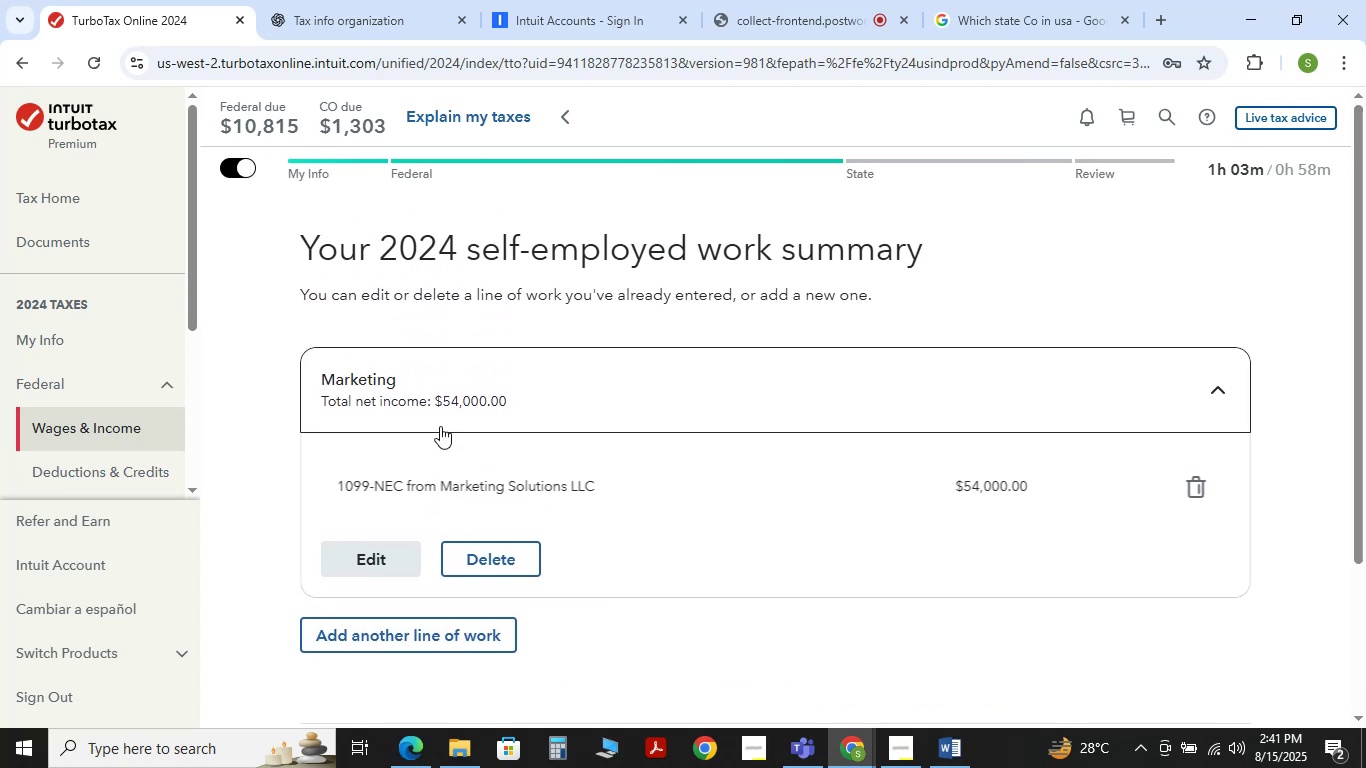 
scroll: coordinate [722, 651], scroll_direction: down, amount: 1.0
 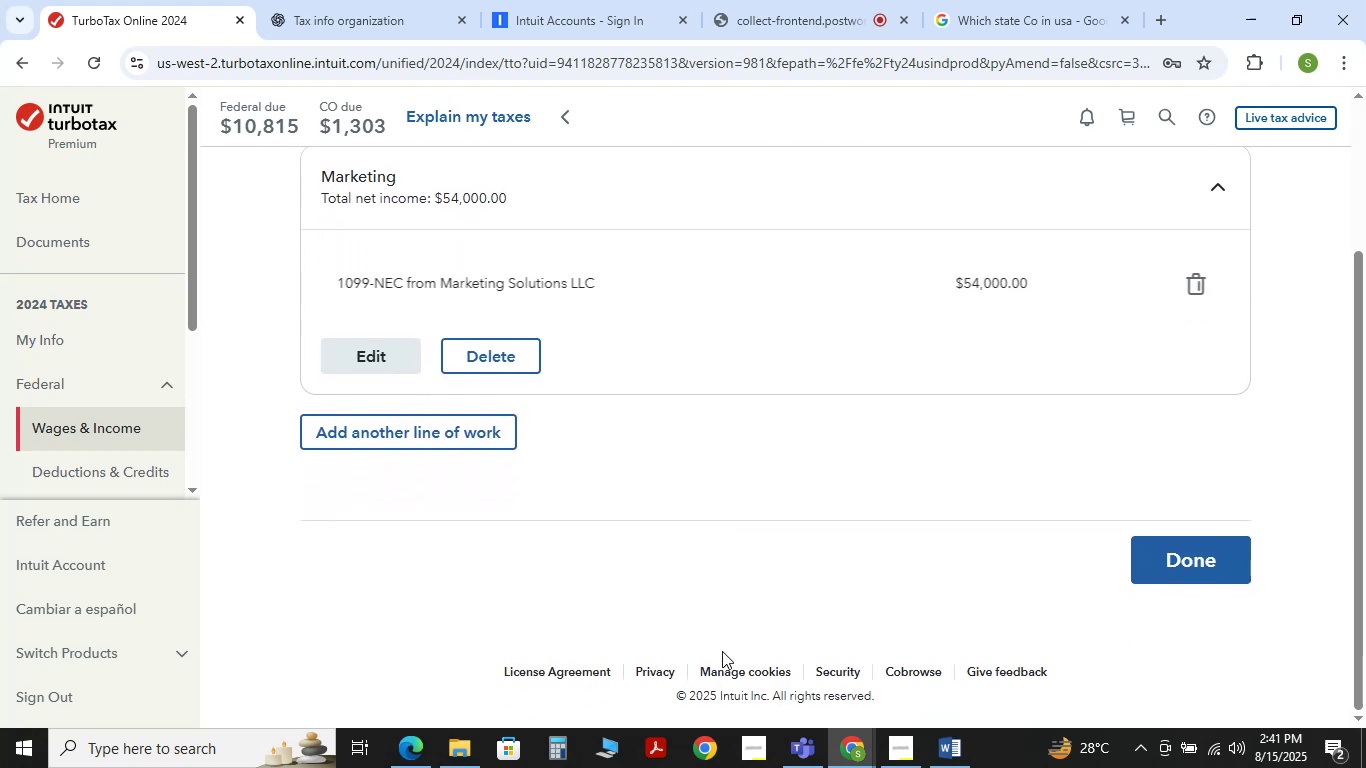 
scroll: coordinate [722, 651], scroll_direction: none, amount: 0.0
 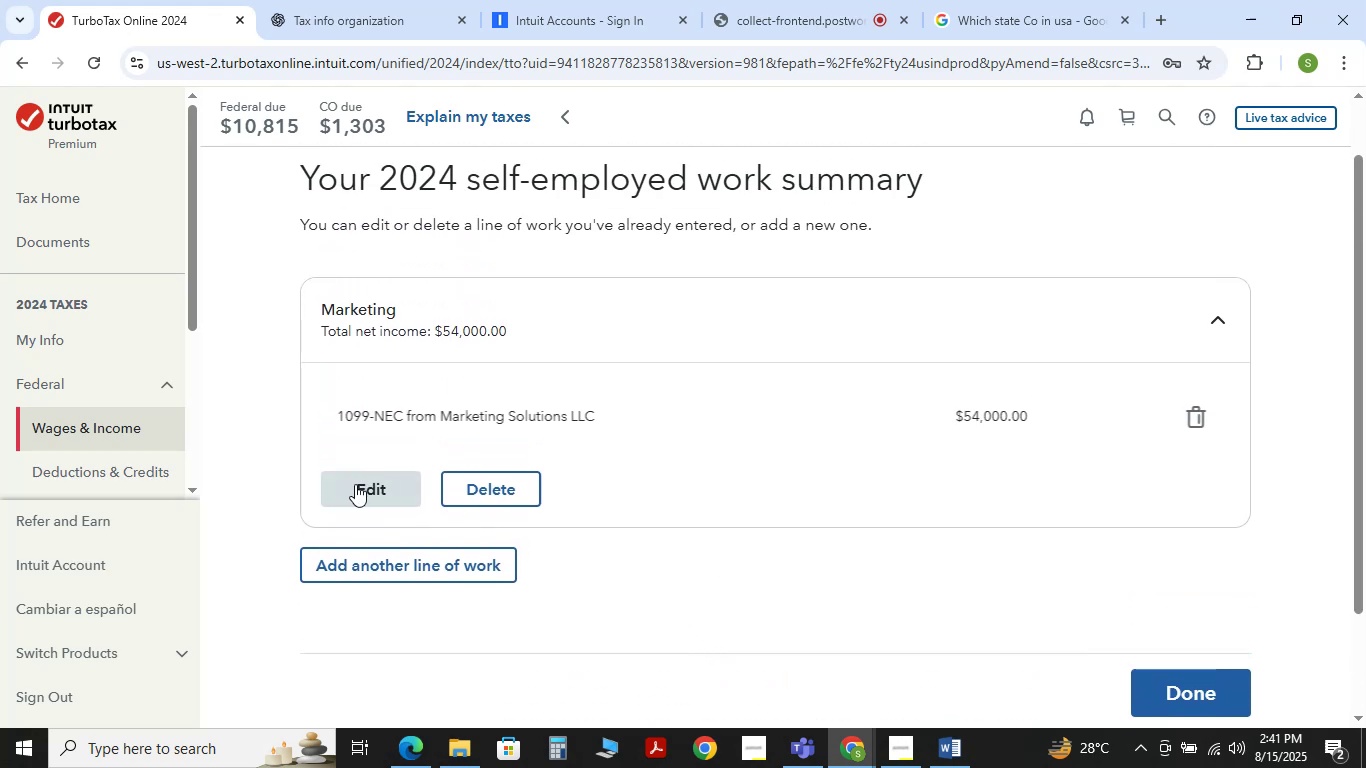 
left_click([355, 484])
 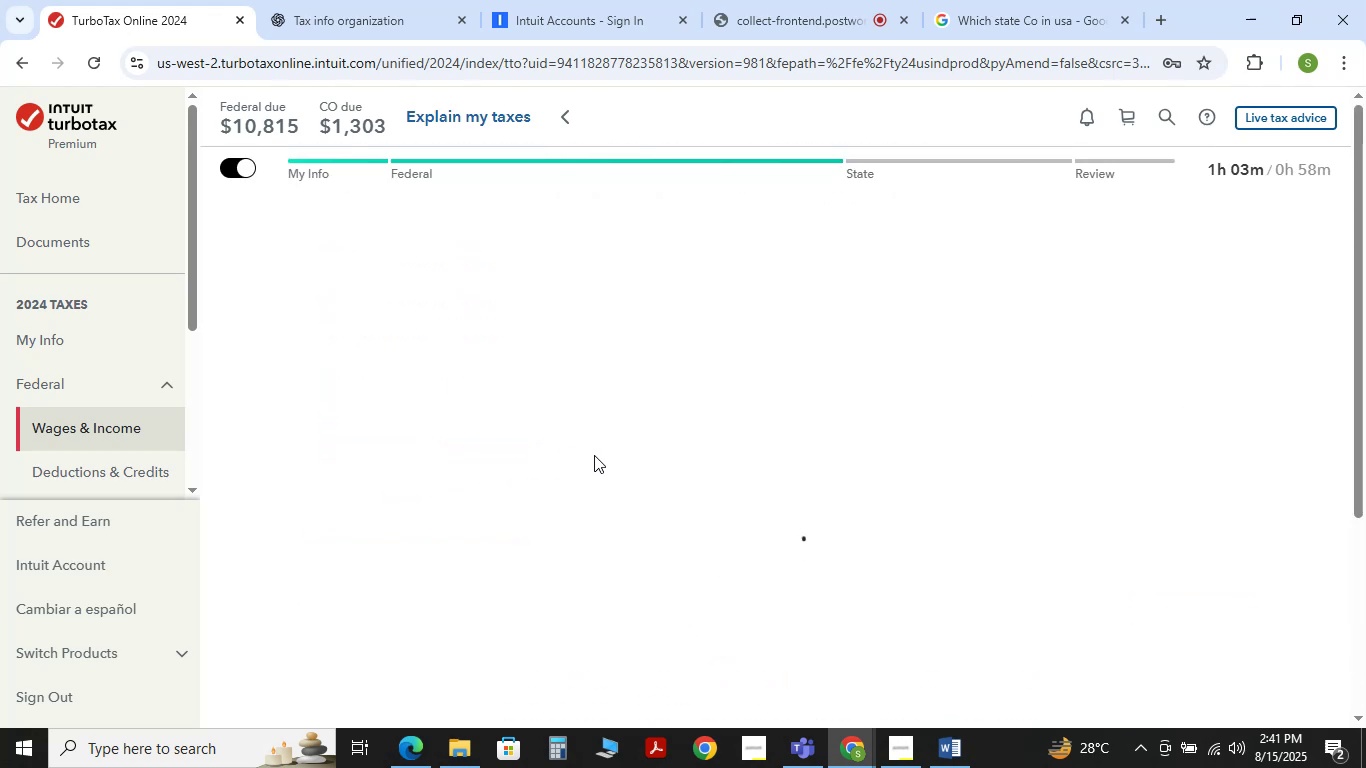 
scroll: coordinate [462, 515], scroll_direction: down, amount: 3.0
 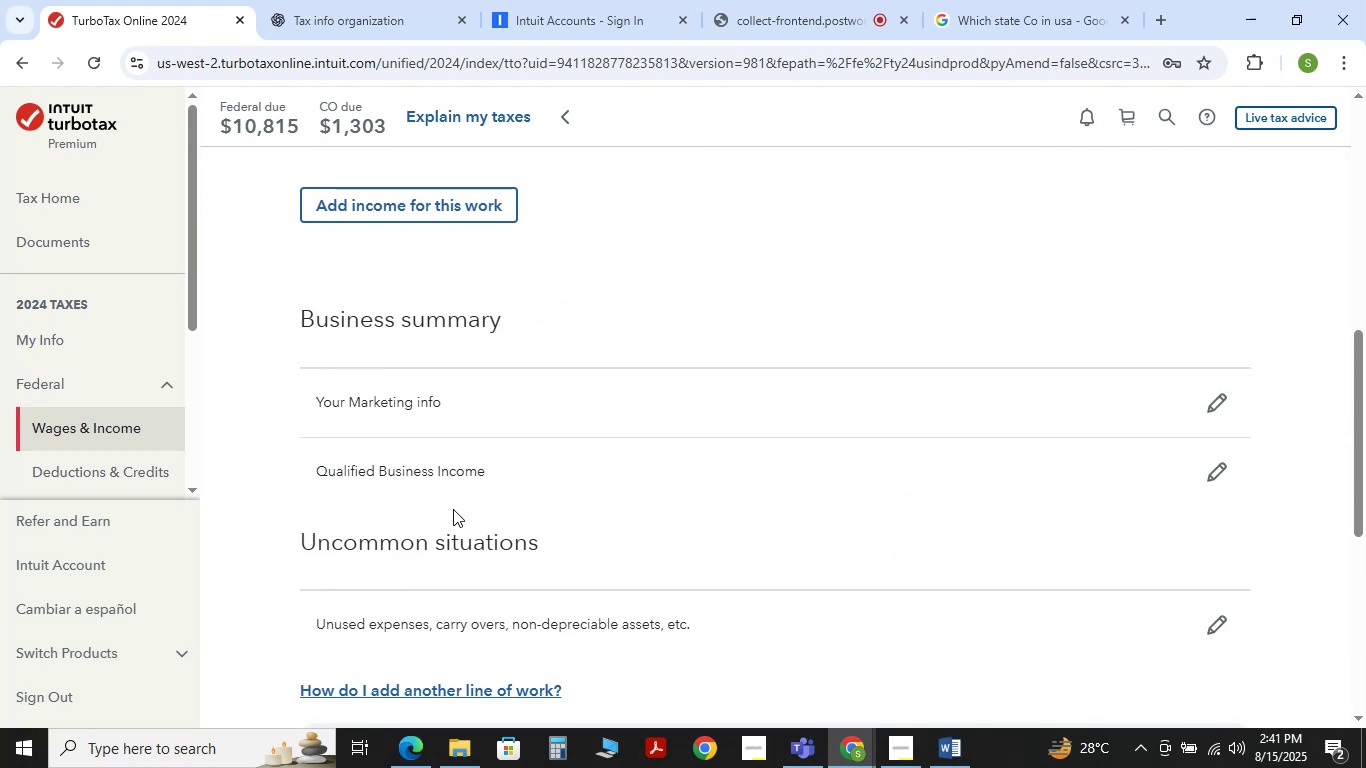 
scroll: coordinate [428, 496], scroll_direction: up, amount: 3.0
 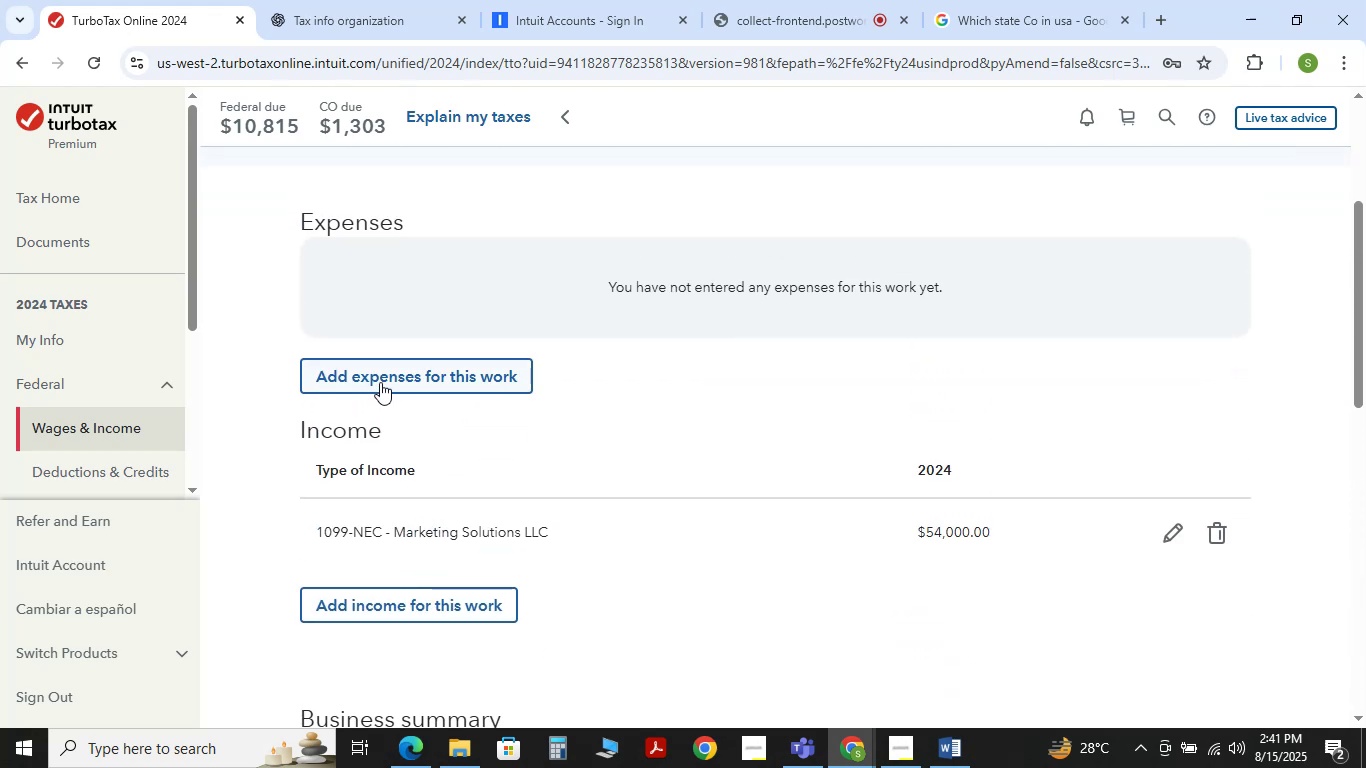 
left_click([377, 375])
 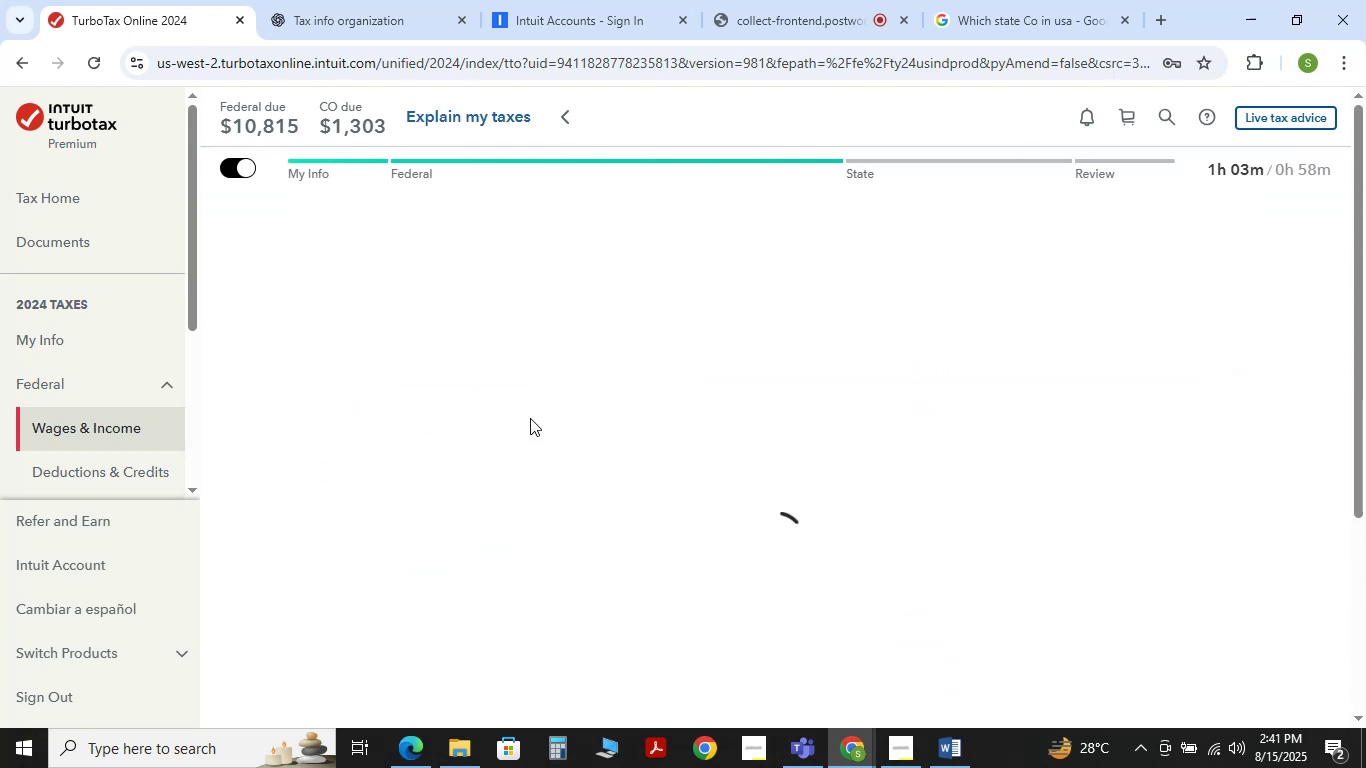 
mouse_move([561, 439])
 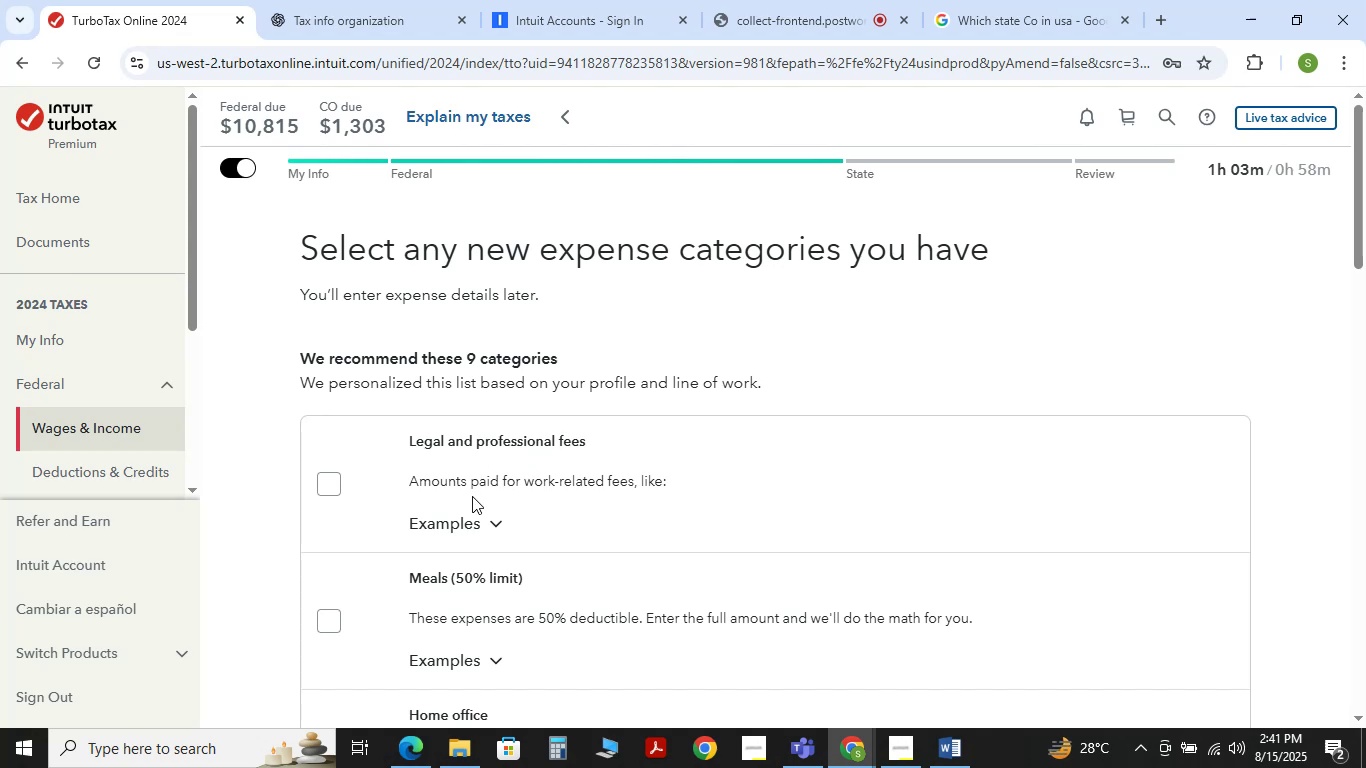 
scroll: coordinate [472, 499], scroll_direction: none, amount: 0.0
 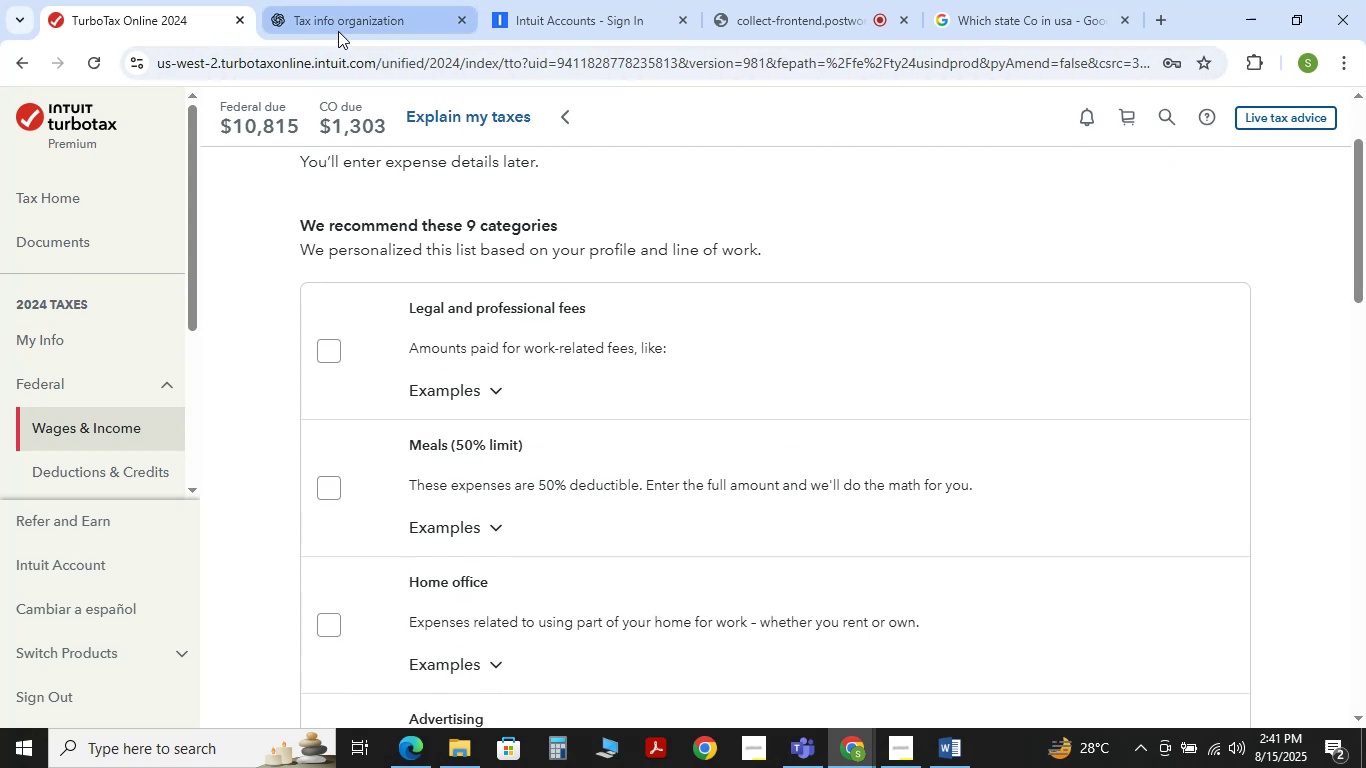 
left_click([338, 26])
 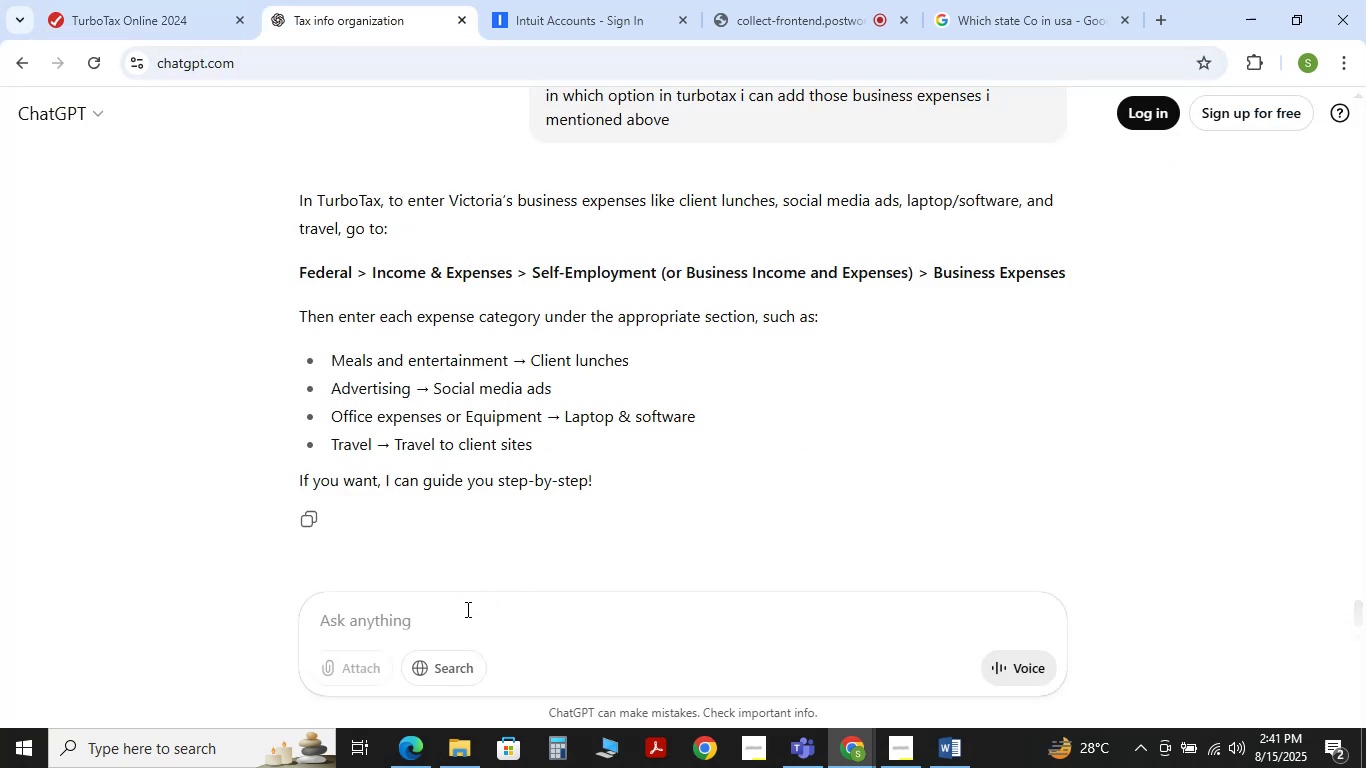 
wait(8.31)
 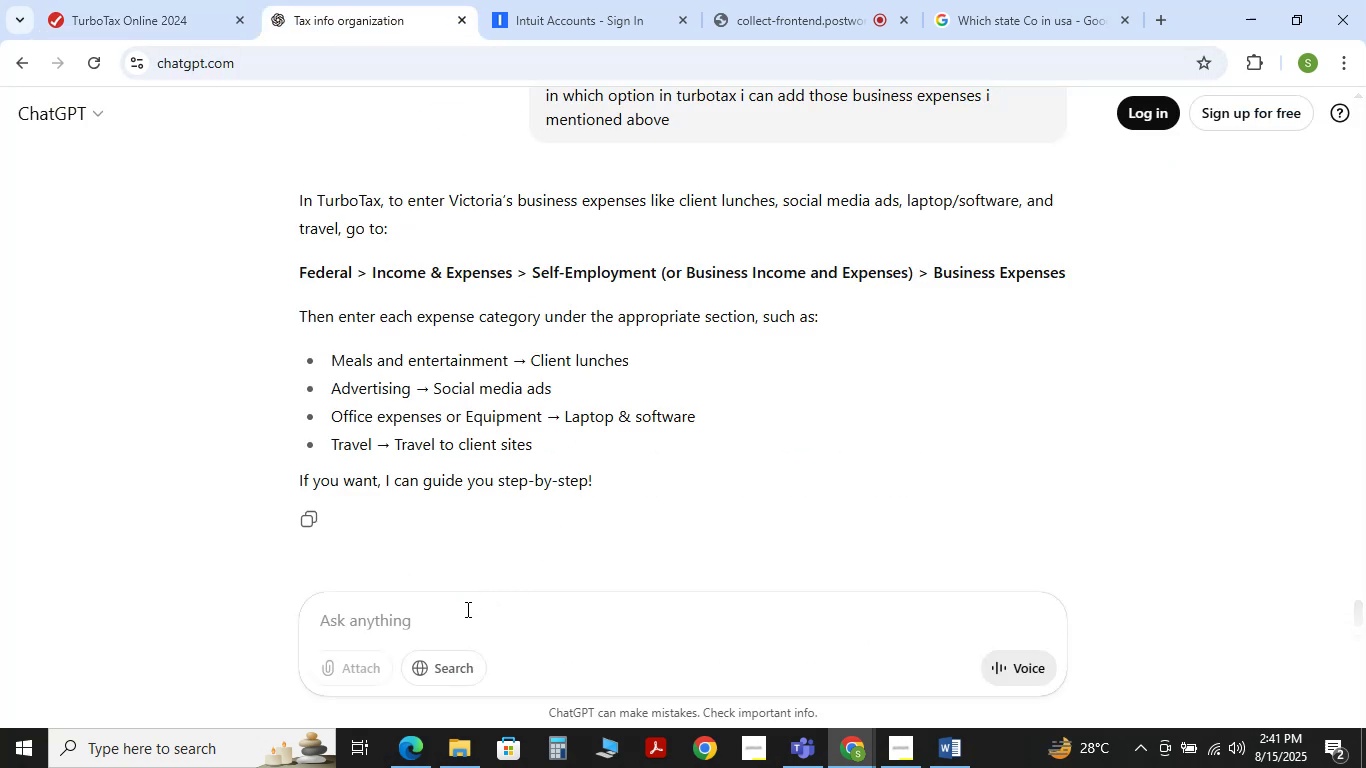 
left_click([962, 759])
 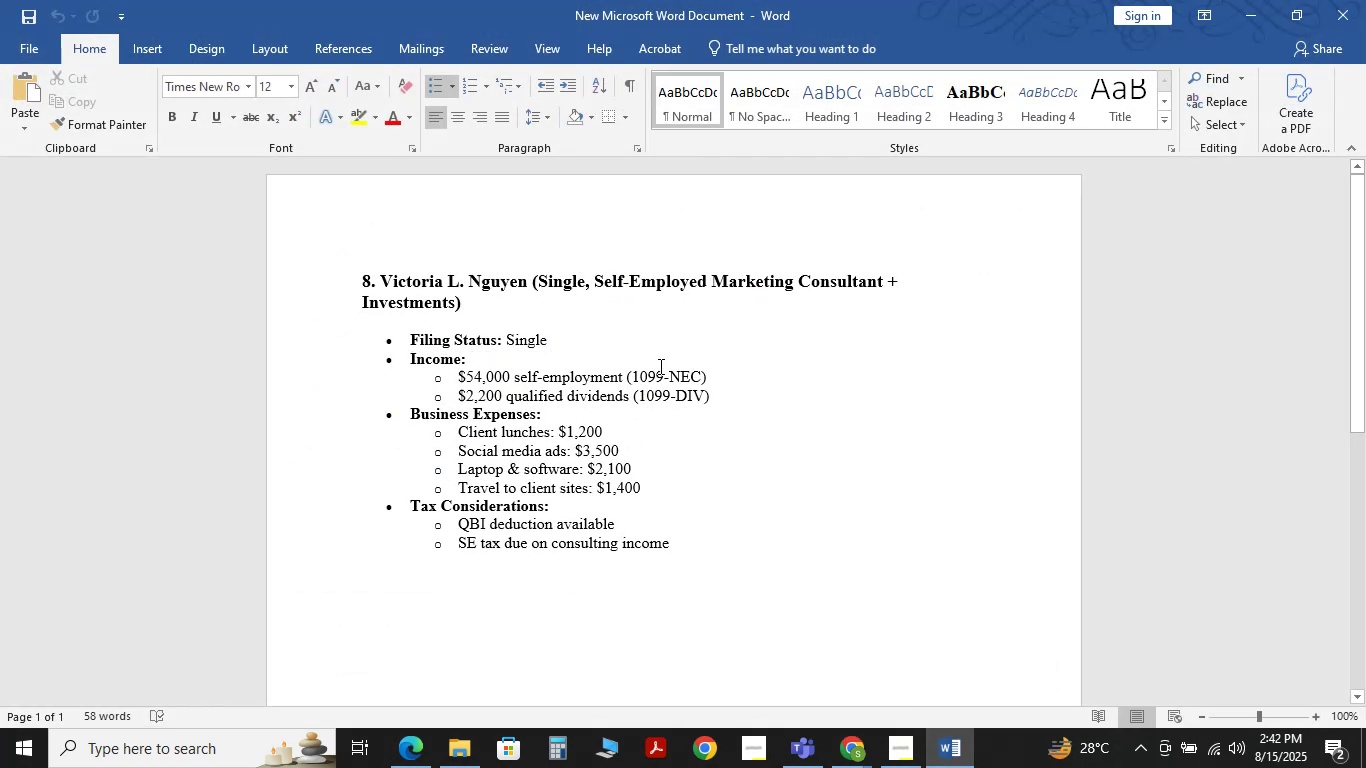 
left_click([1246, 12])
 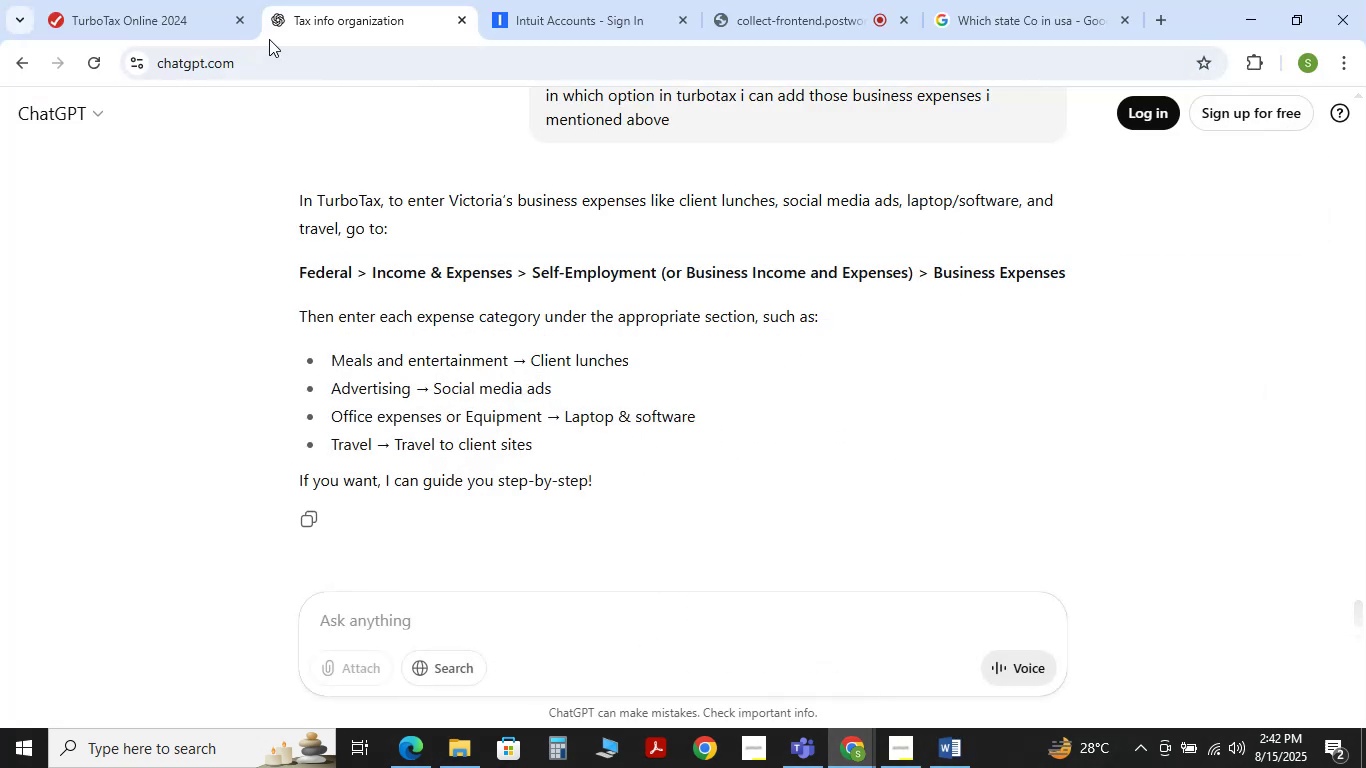 
left_click([199, 17])
 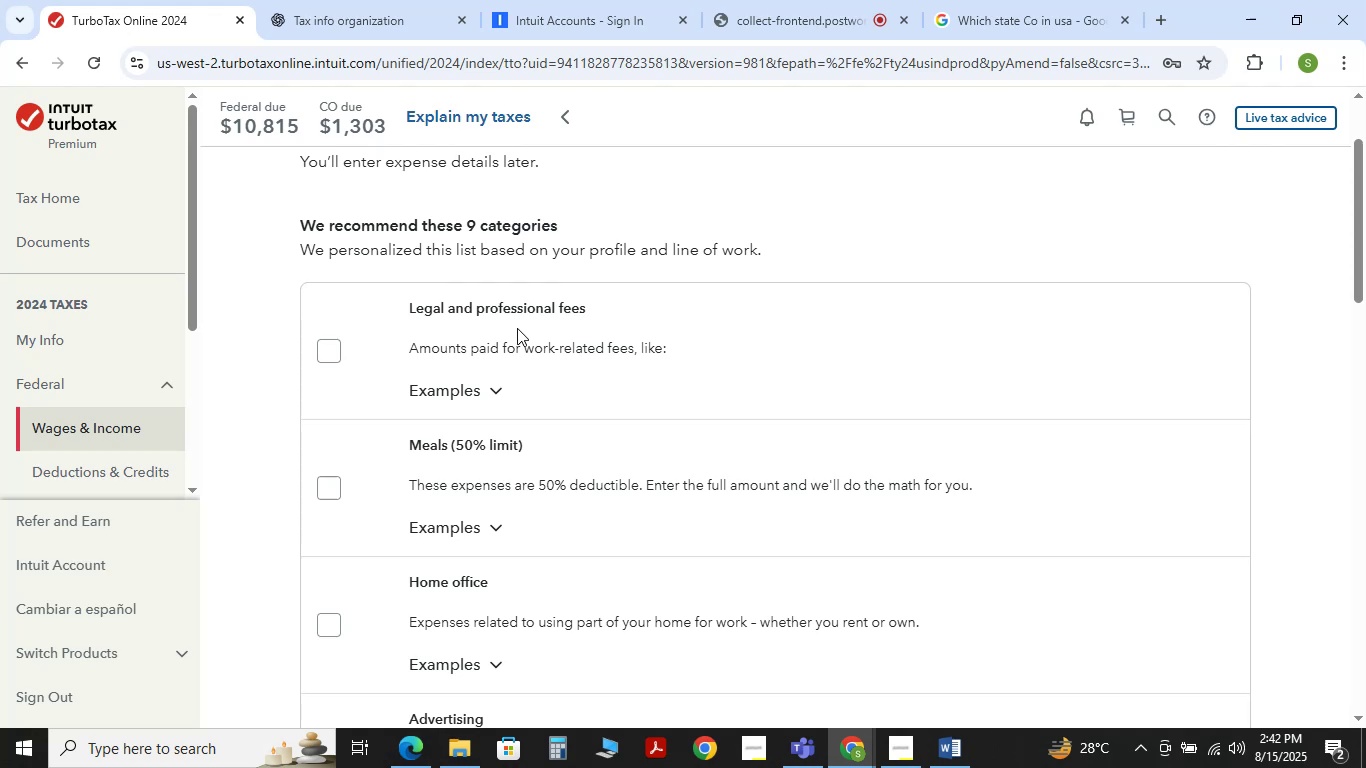 
scroll: coordinate [571, 372], scroll_direction: down, amount: 8.0
 